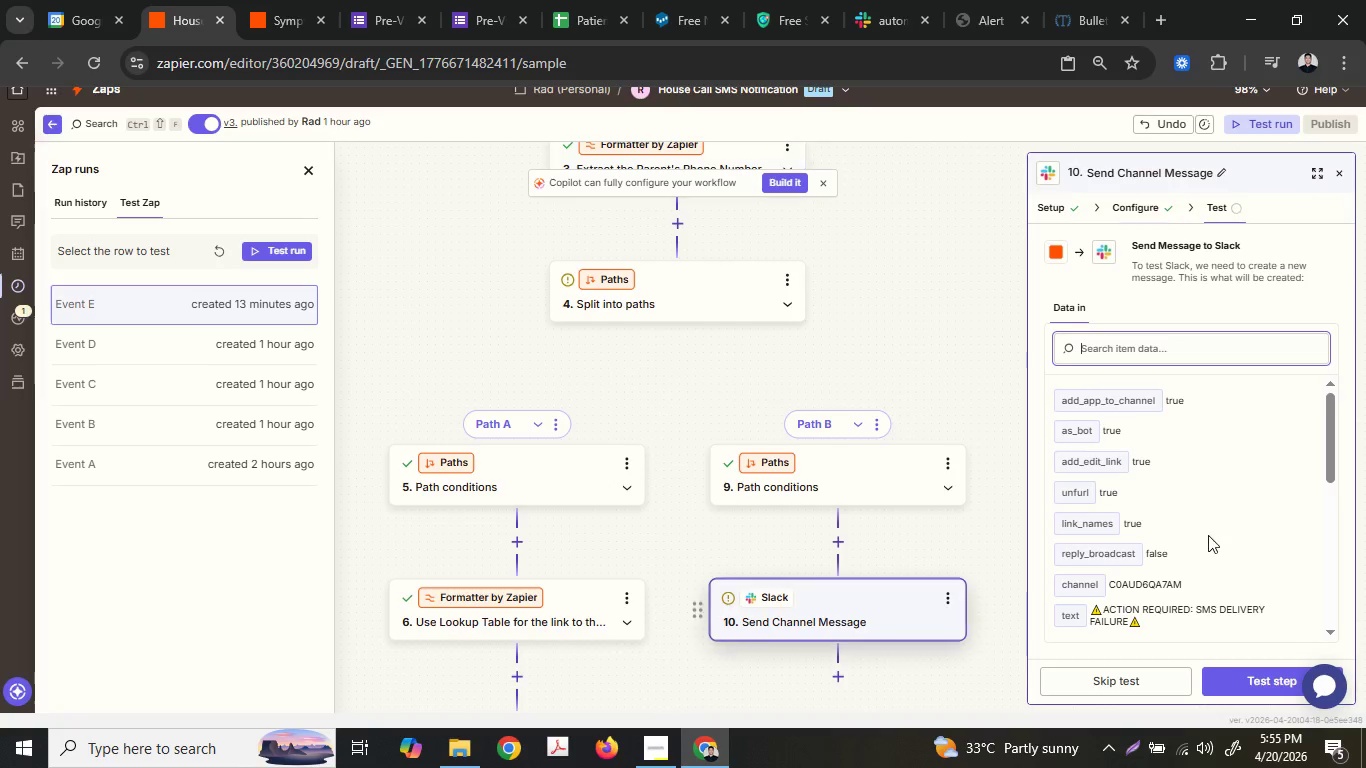 
scroll: coordinate [764, 505], scroll_direction: down, amount: 4.0
 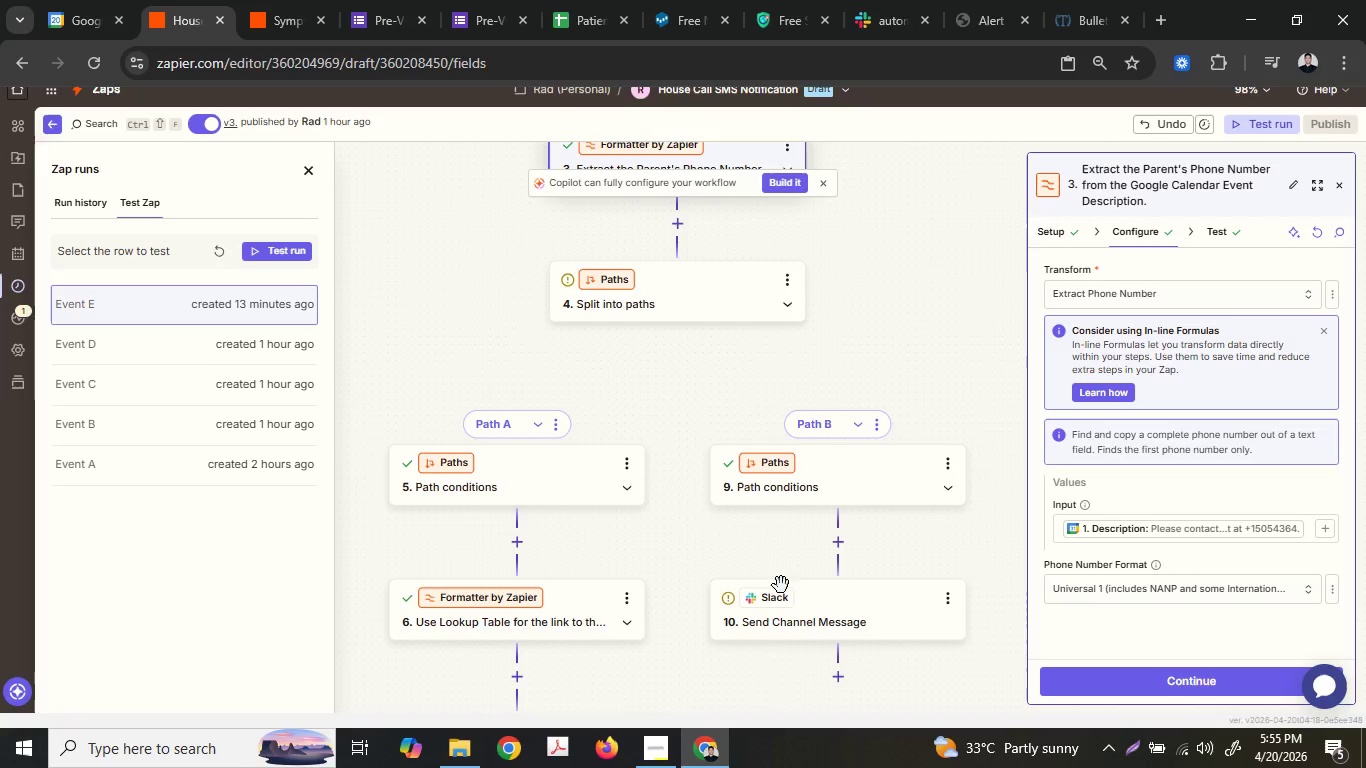 
left_click([1123, 192])
 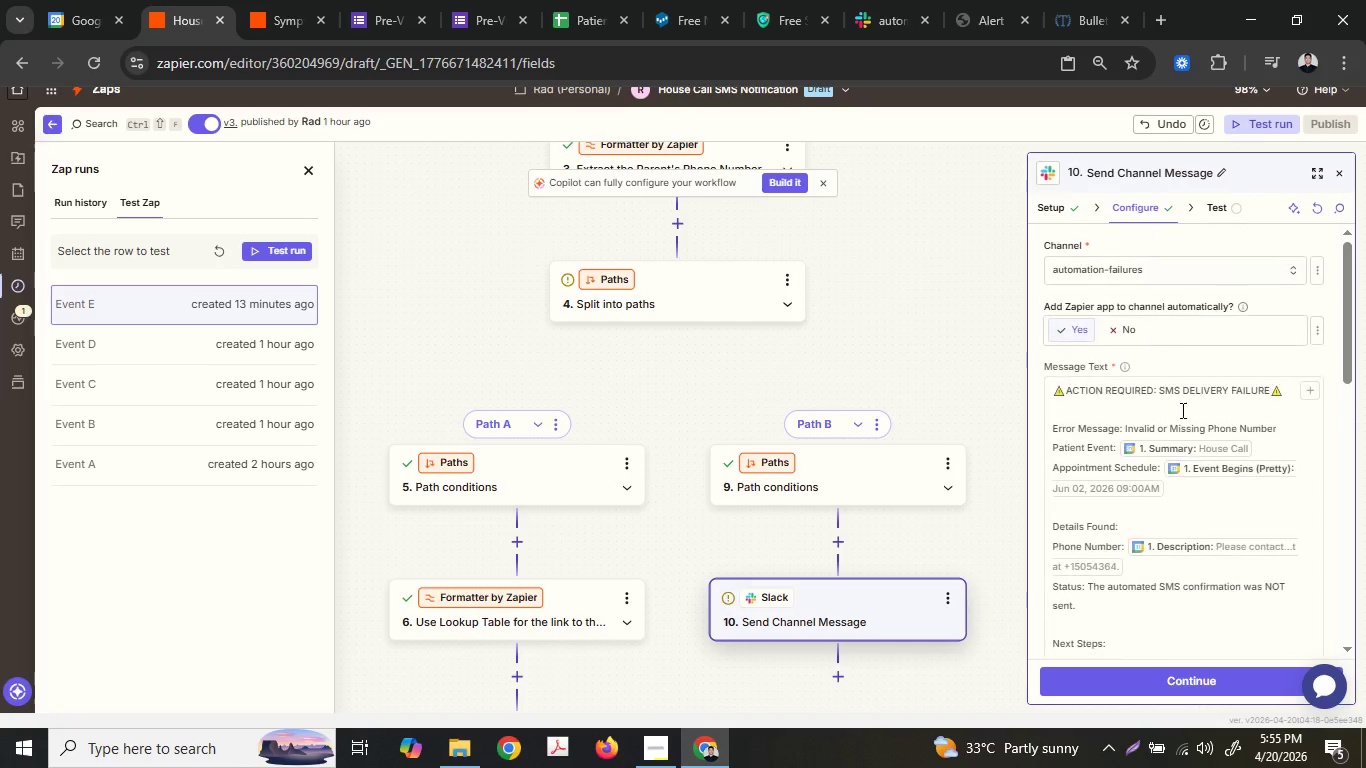 
scroll: coordinate [1211, 538], scroll_direction: down, amount: 3.0
 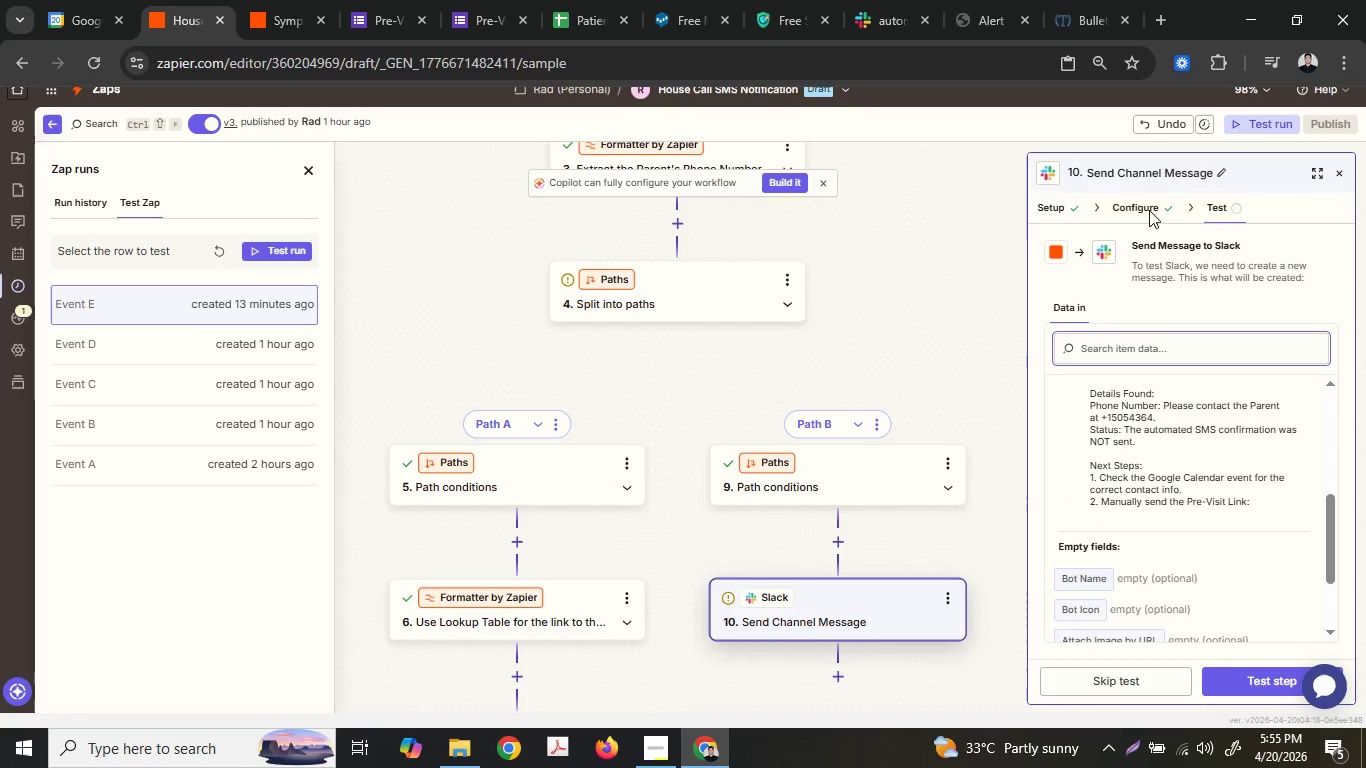 
left_click([380, 0])
 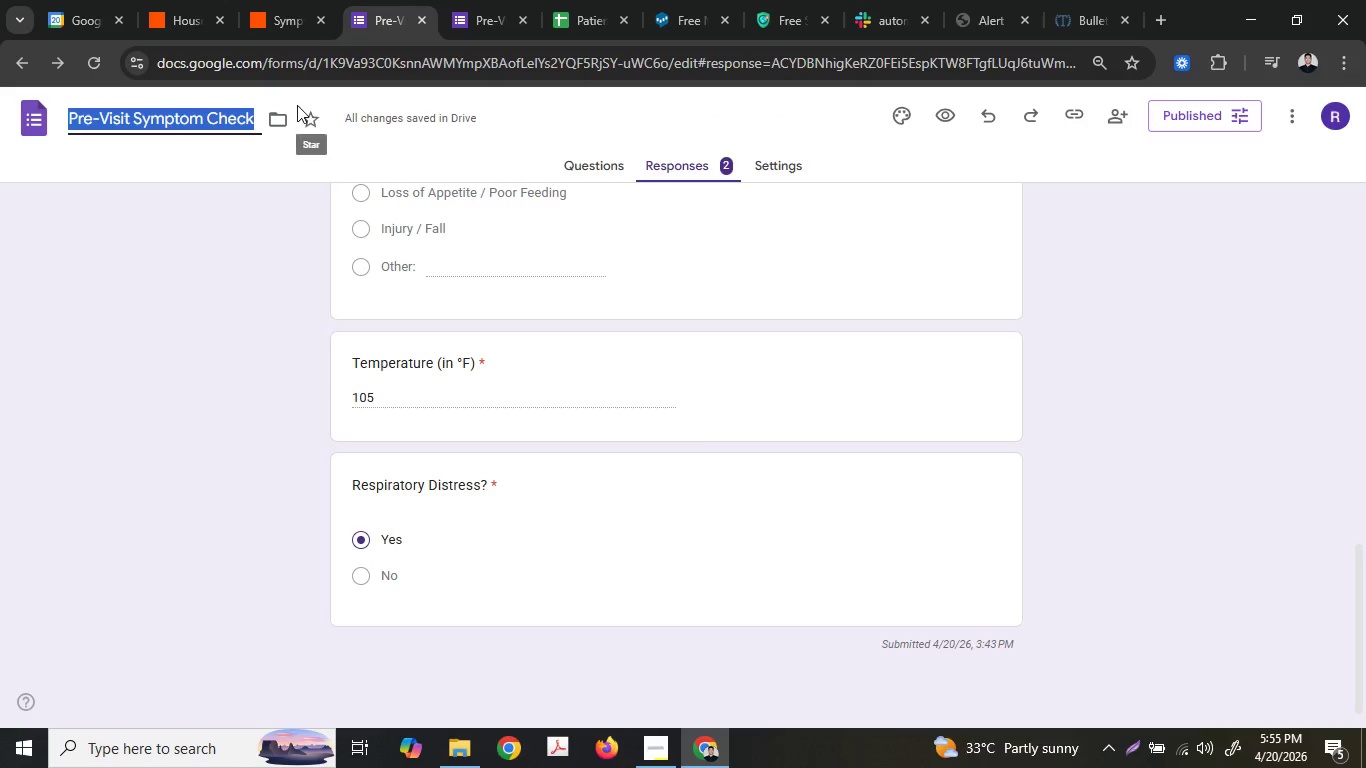 
scroll: coordinate [1186, 445], scroll_direction: down, amount: 2.0
 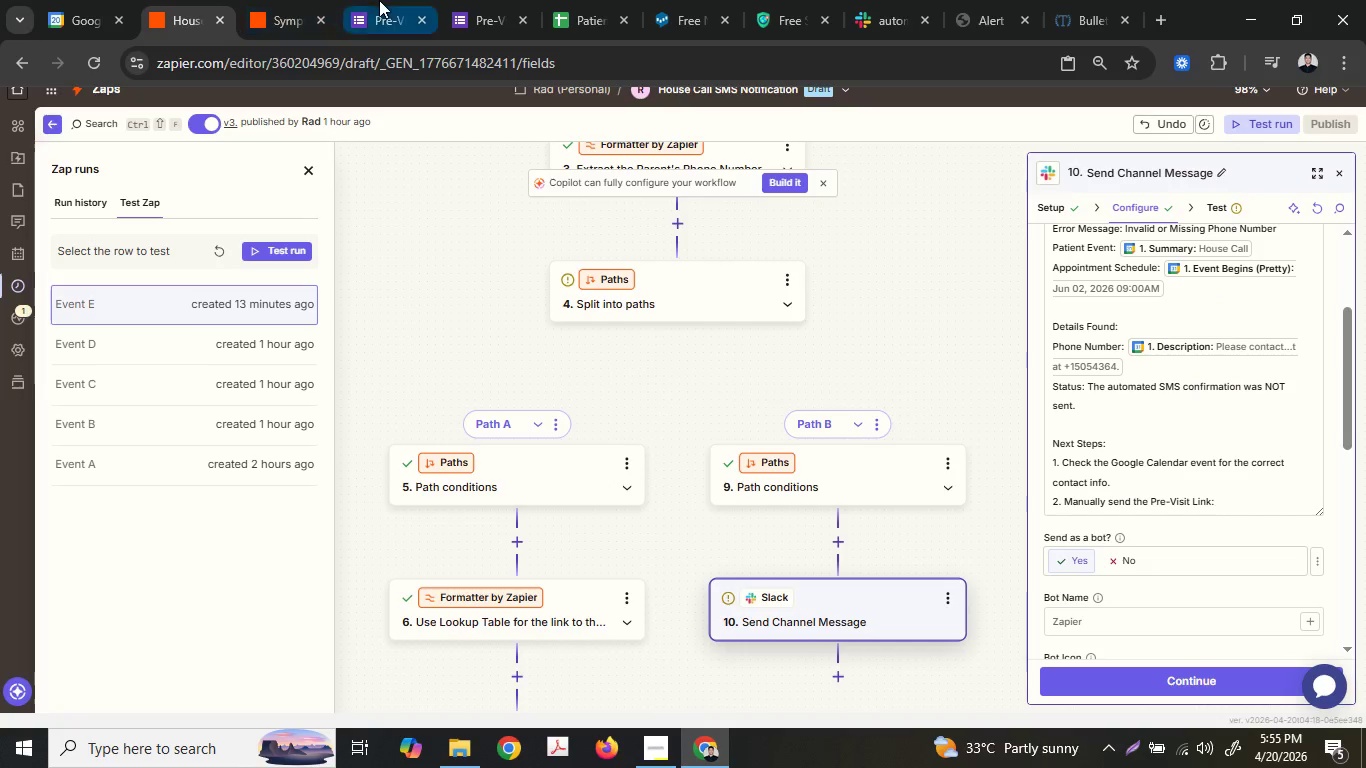 
key(Control+ControlLeft)
 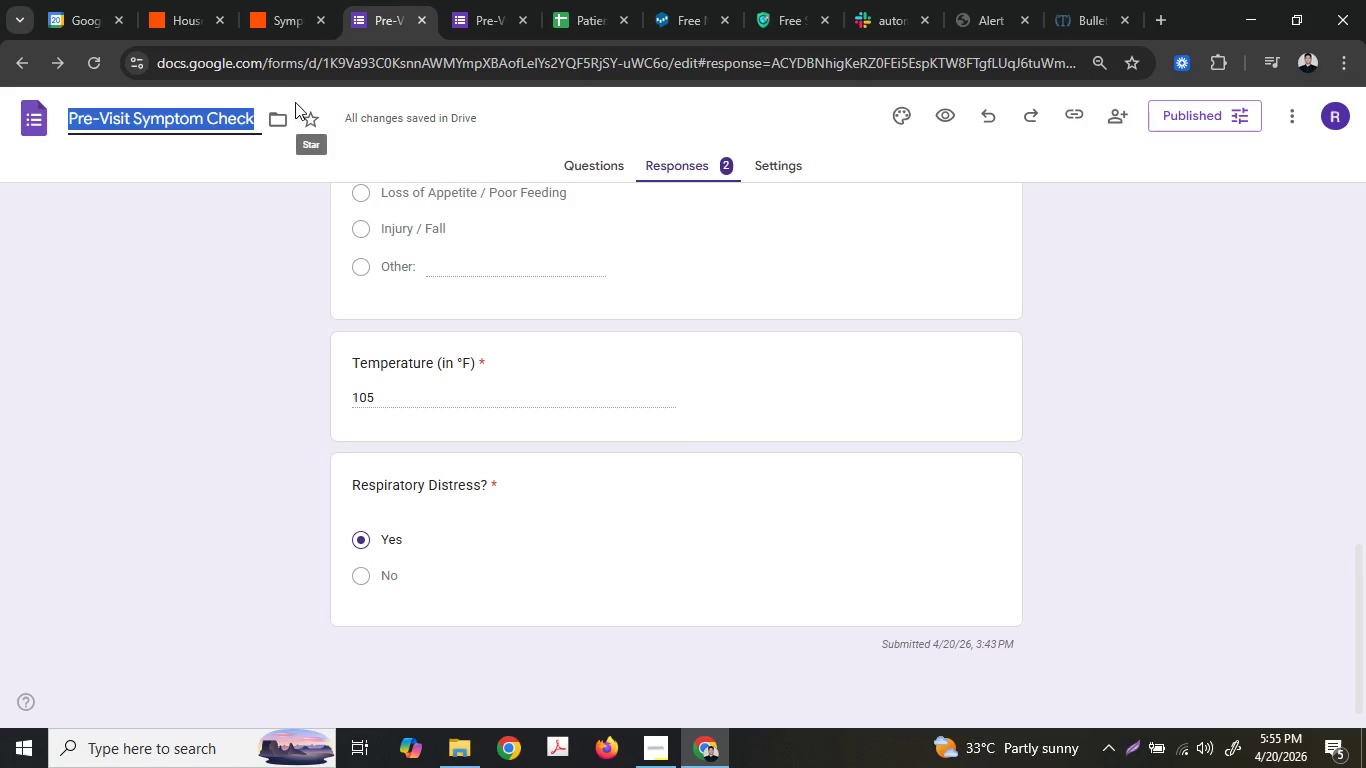 
key(Control+C)
 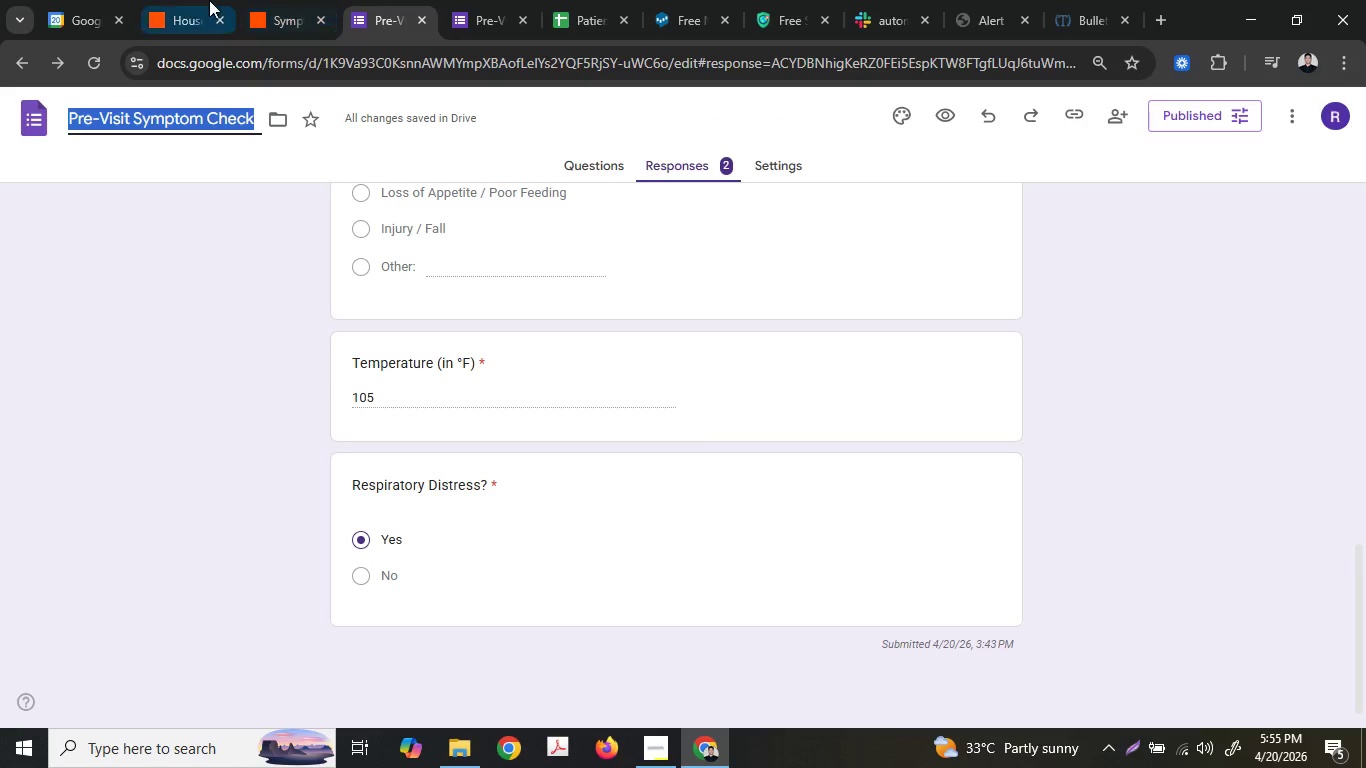 
left_click([208, 0])
 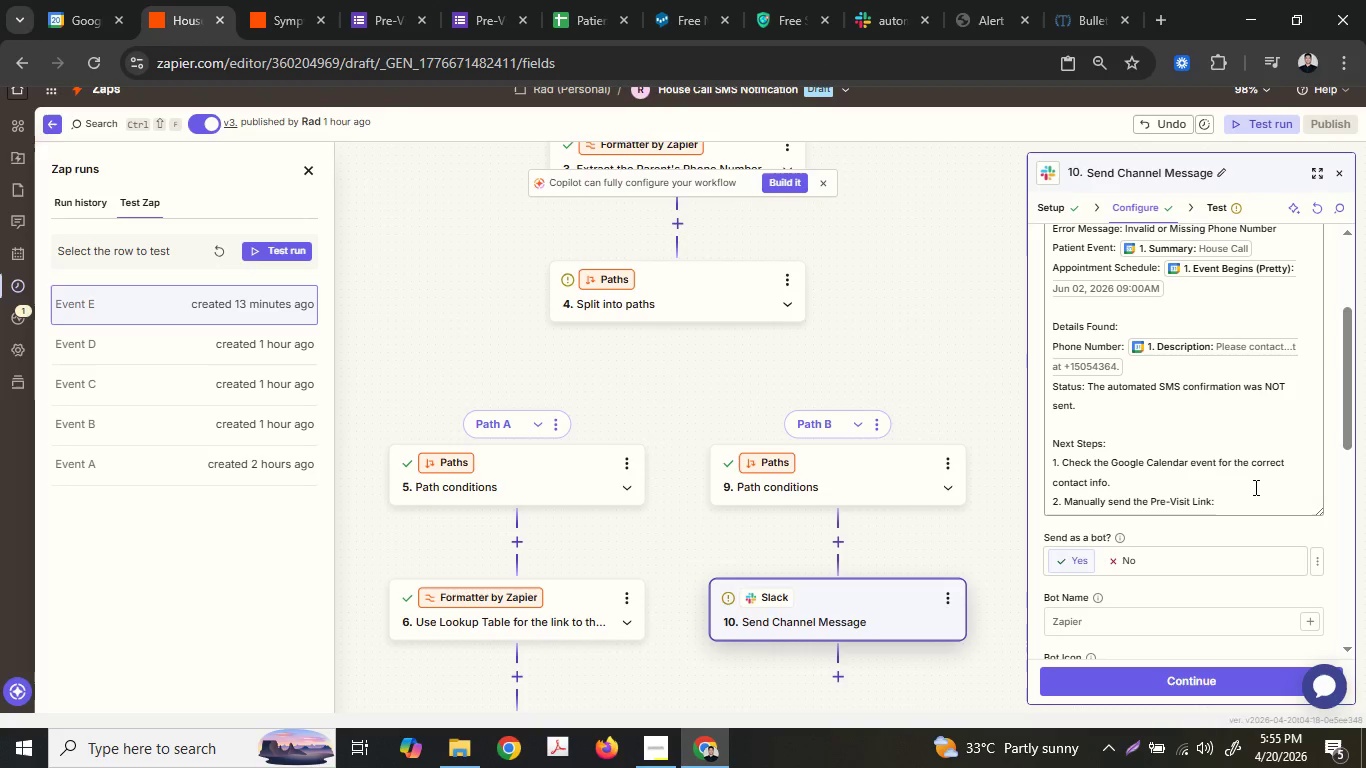 
left_click_drag(start_coordinate=[1241, 497], to_coordinate=[1149, 504])
 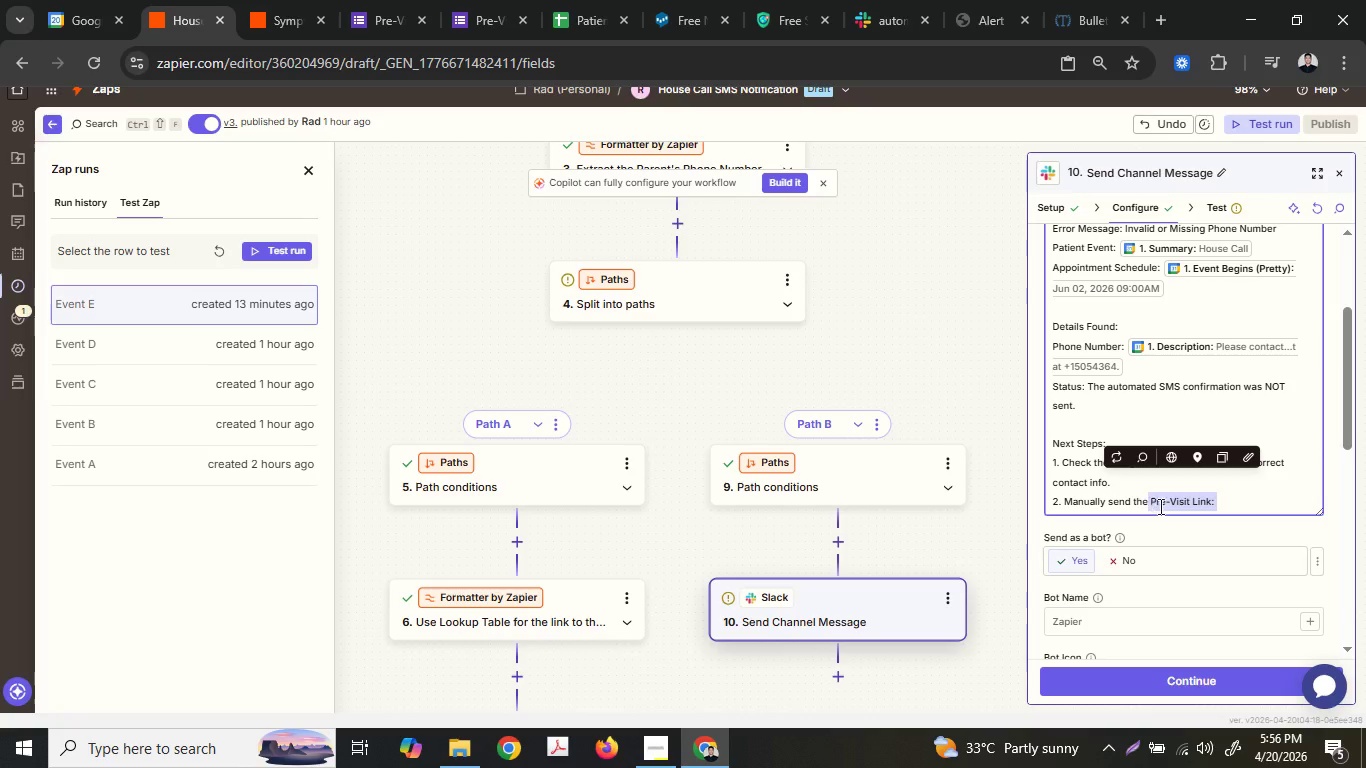 
key(Control+ControlLeft)
 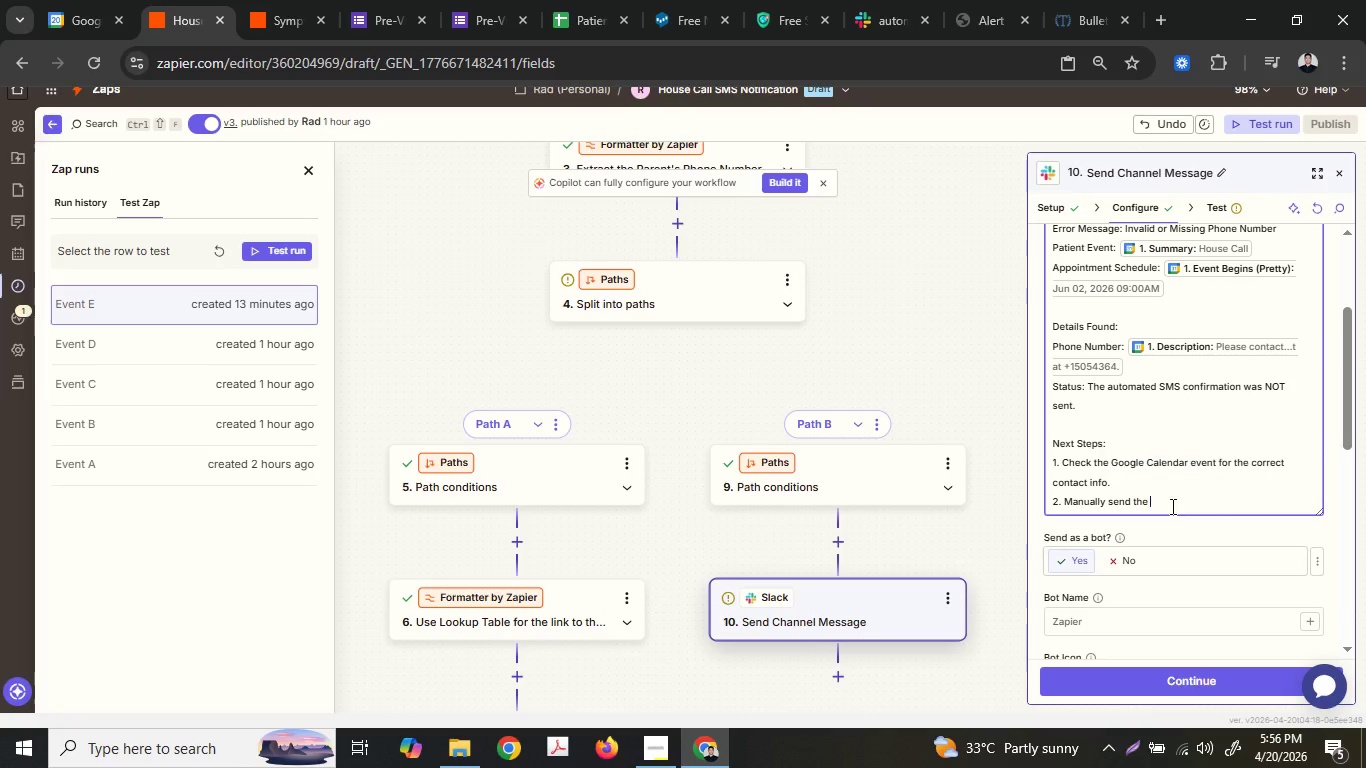 
key(Space)
 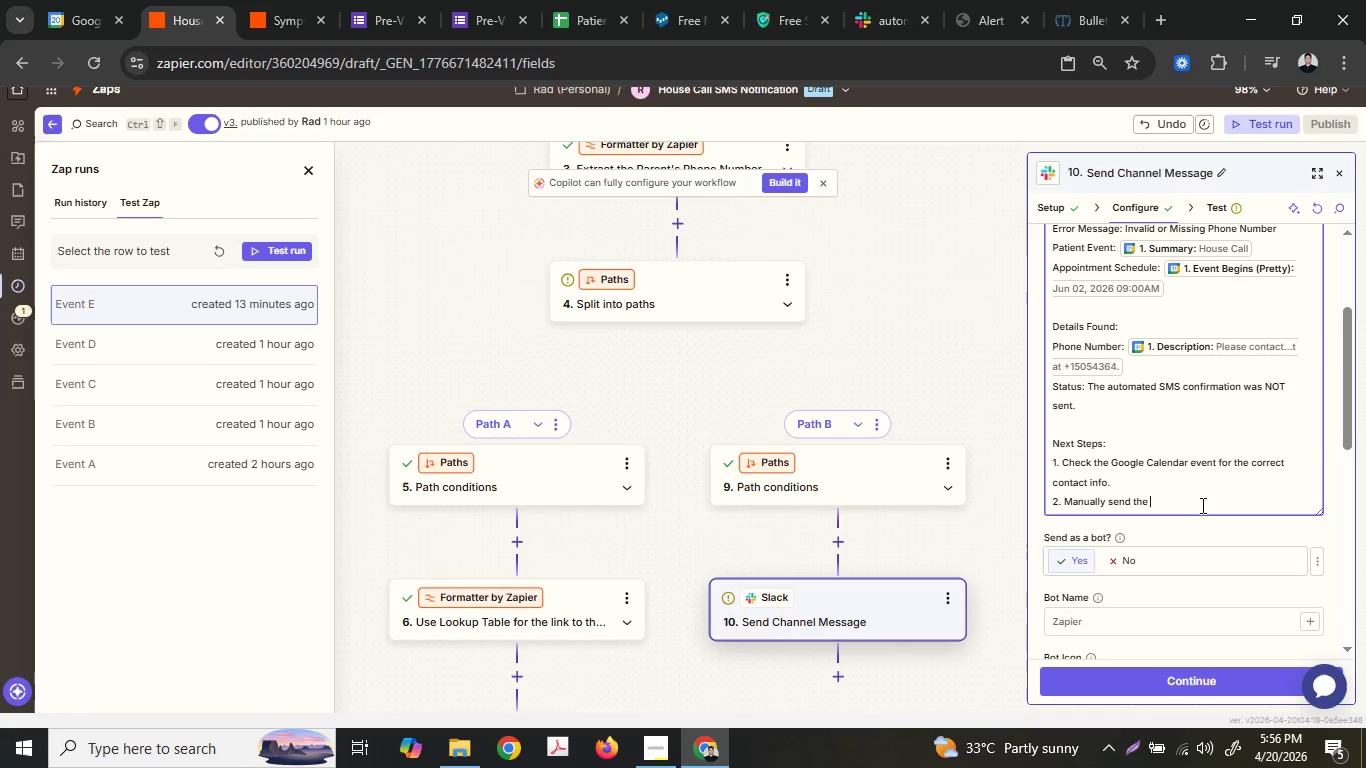 
key(Control+ControlLeft)
 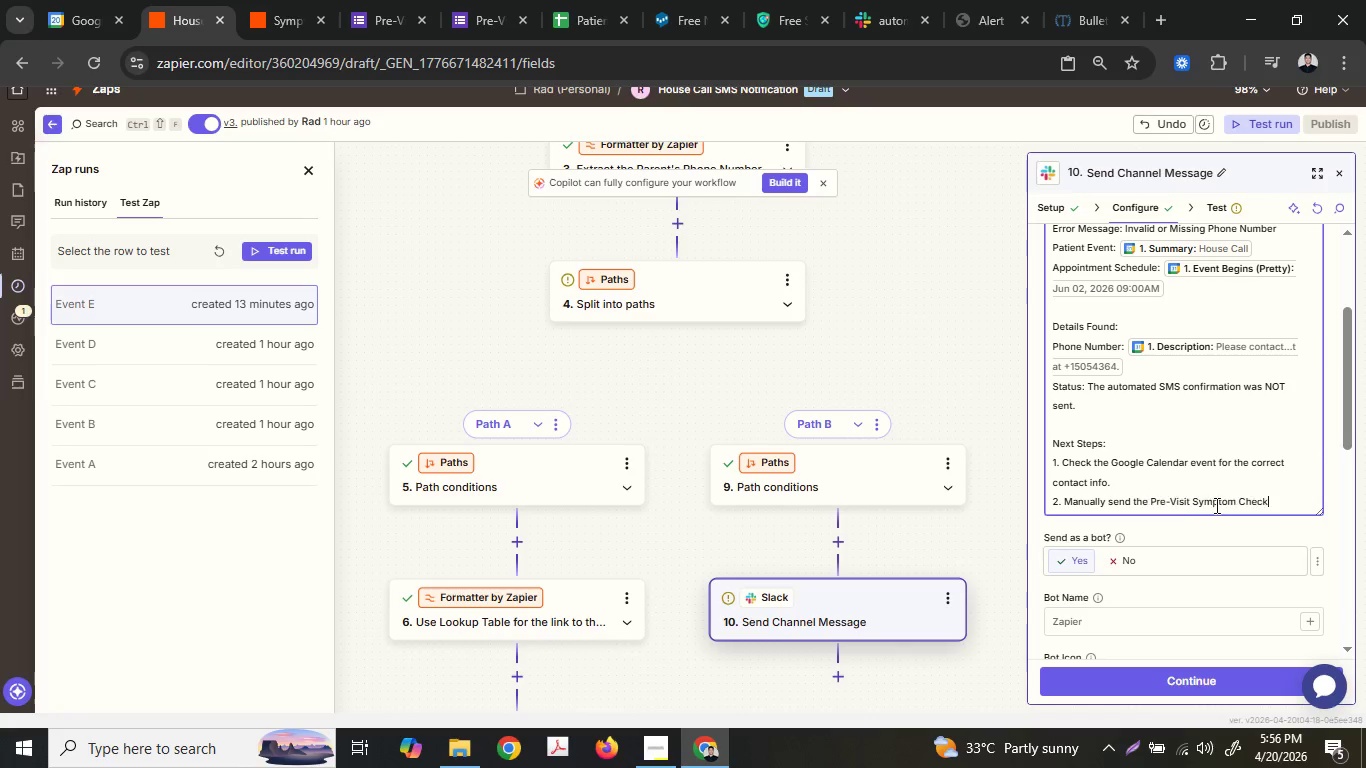 
key(Control+V)
 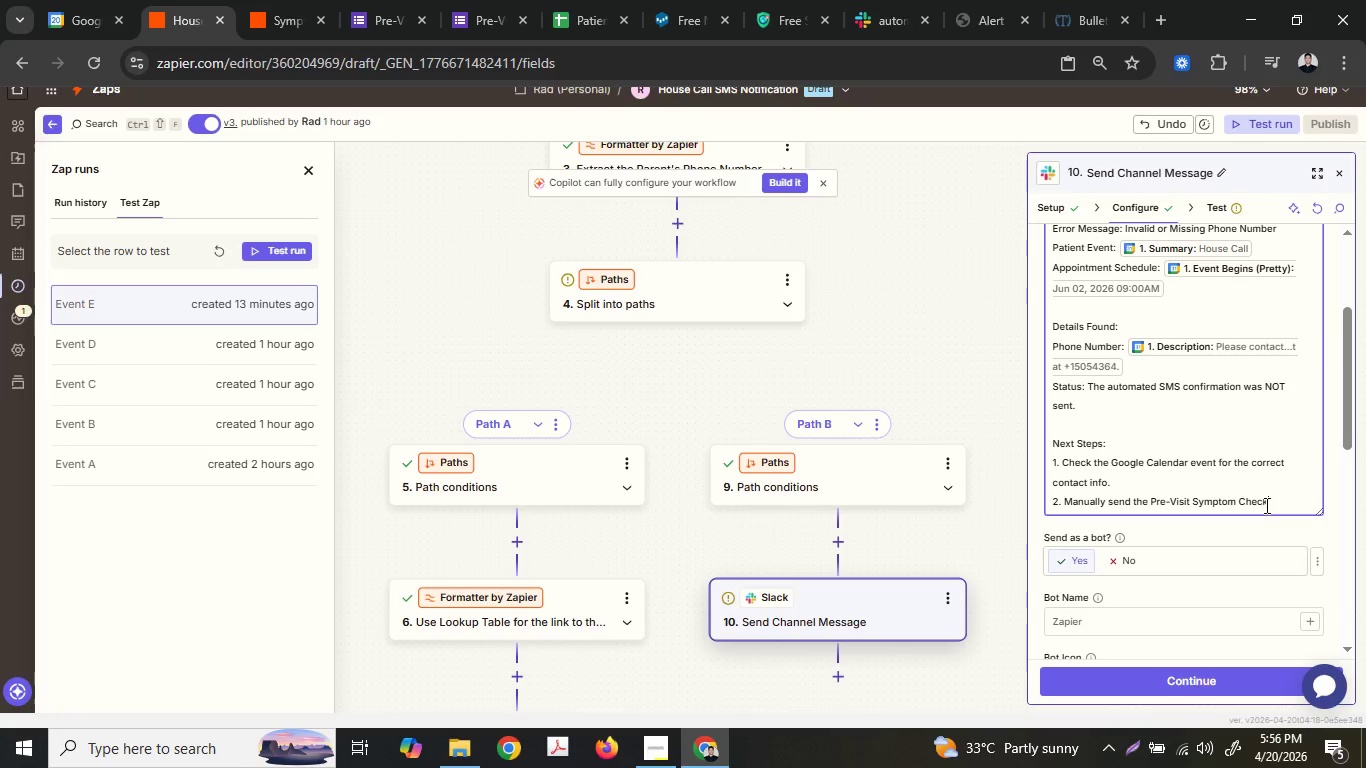 
type( form t)
 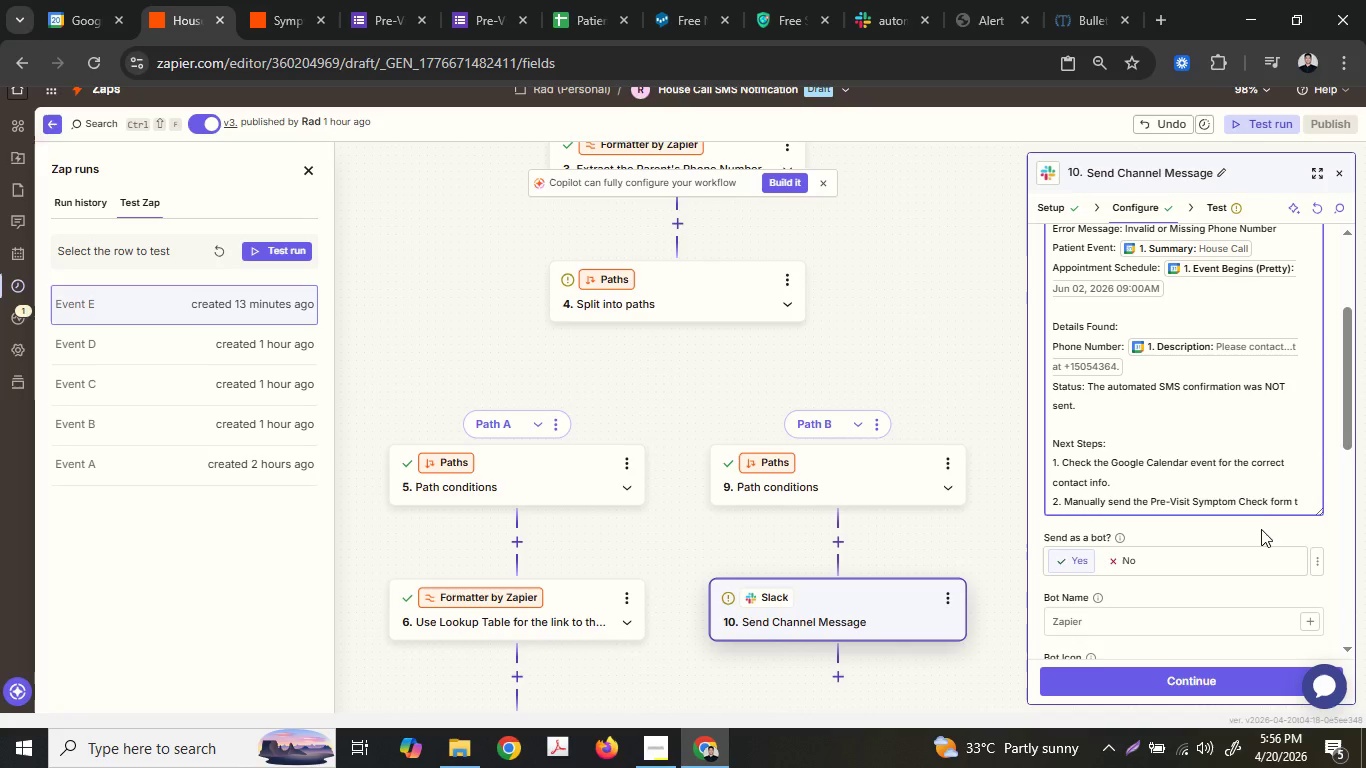 
type(o the [ar)
key(Backspace)
key(Backspace)
key(Backspace)
type(parent.)
 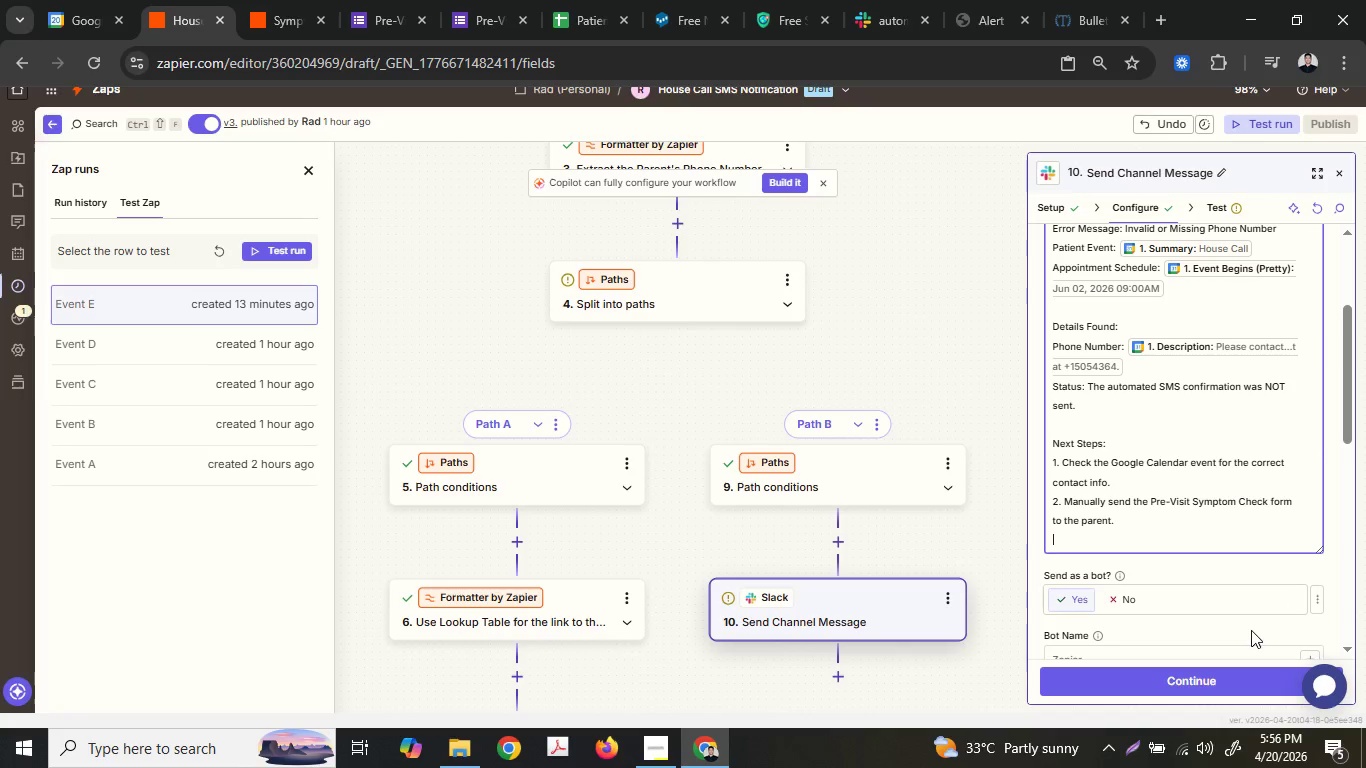 
key(Enter)
 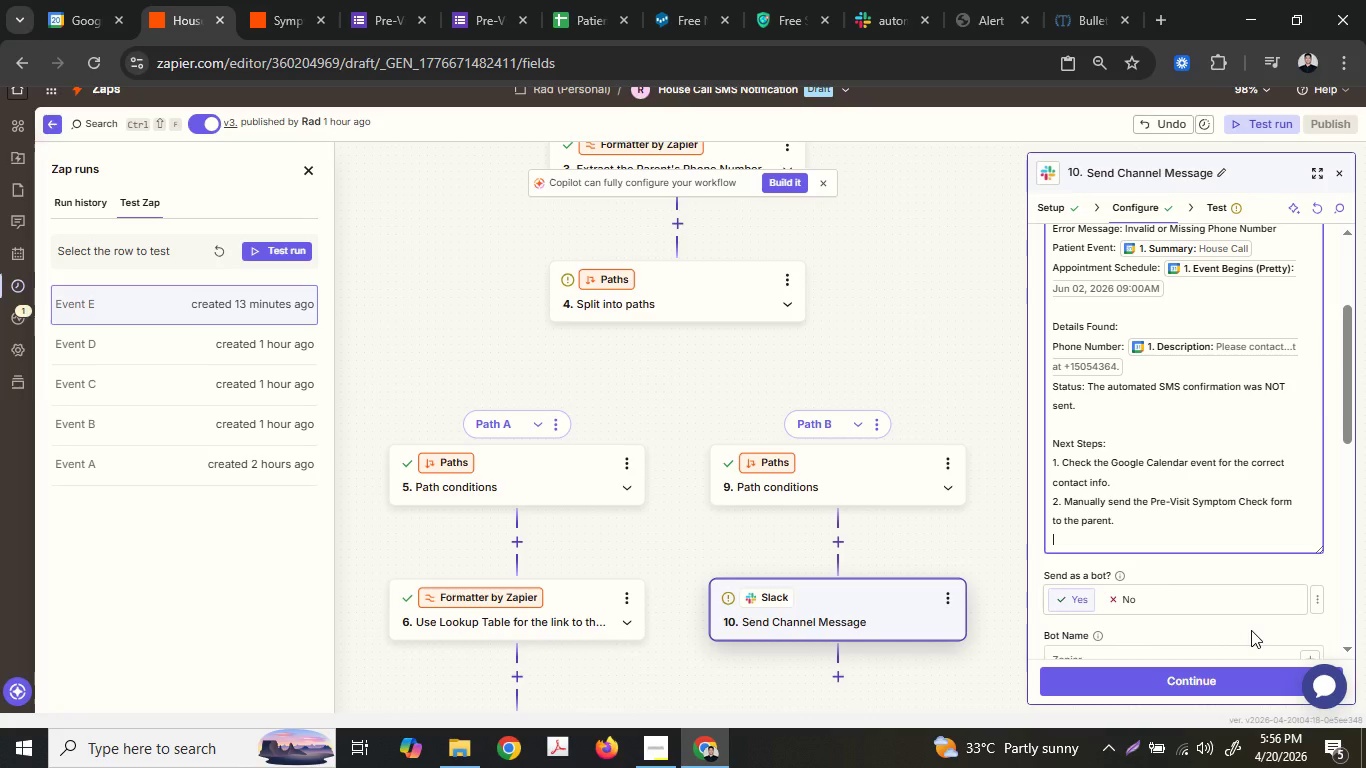 
wait(9.55)
 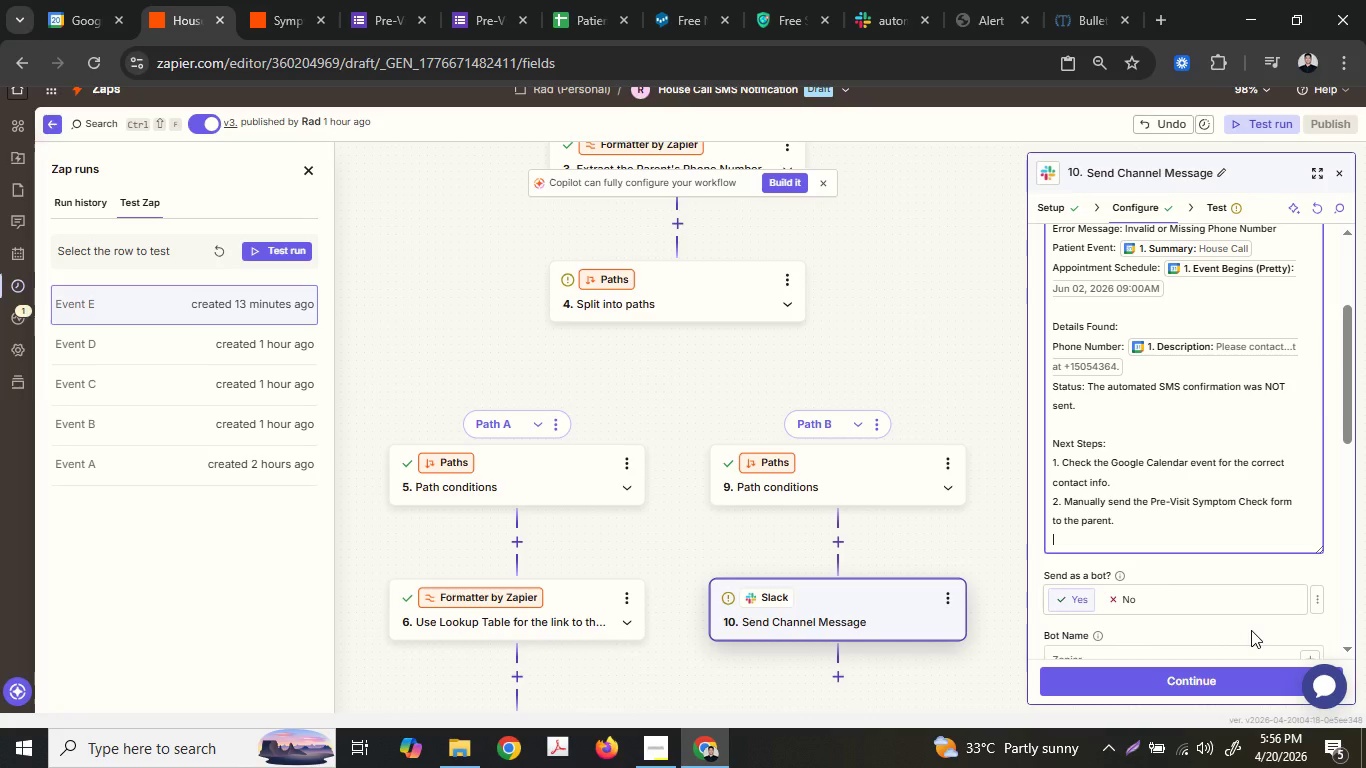 
type(3. Update the)
 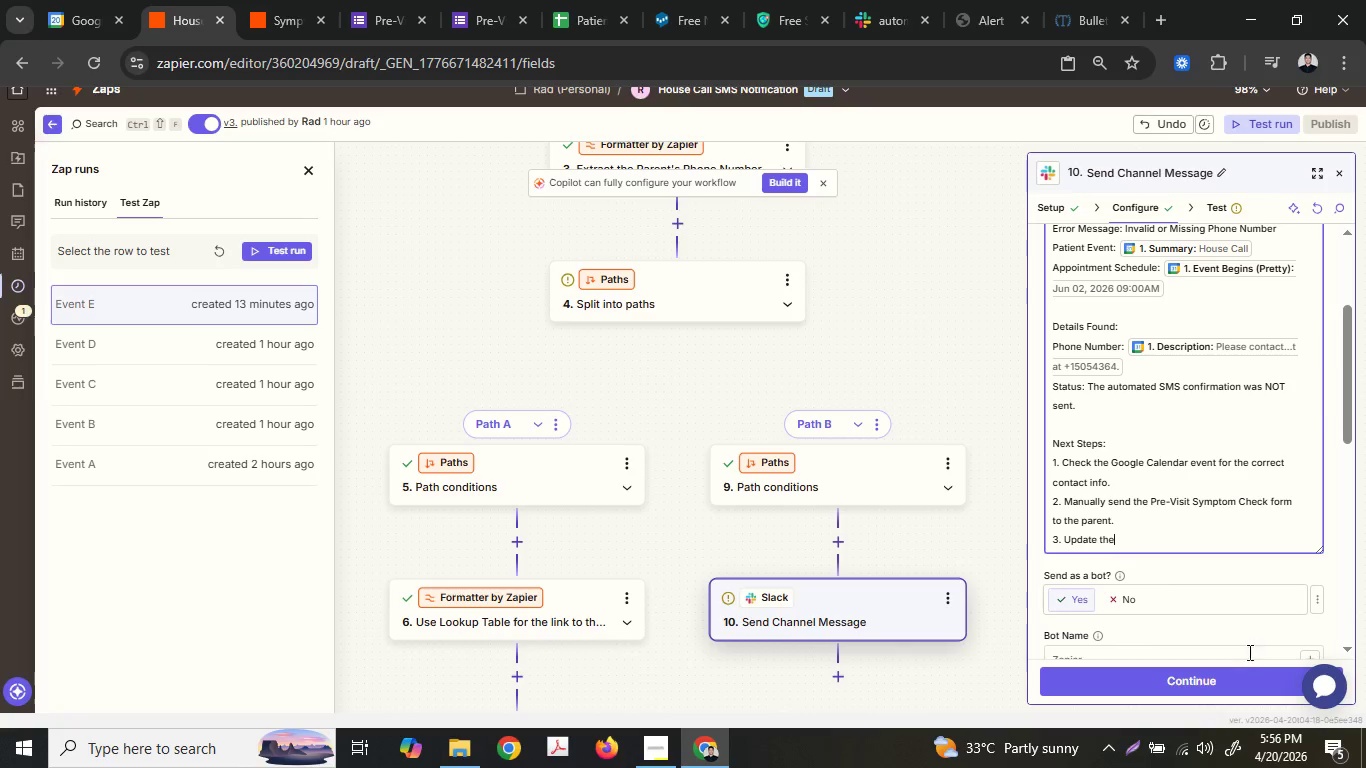 
type( calendar for future)
 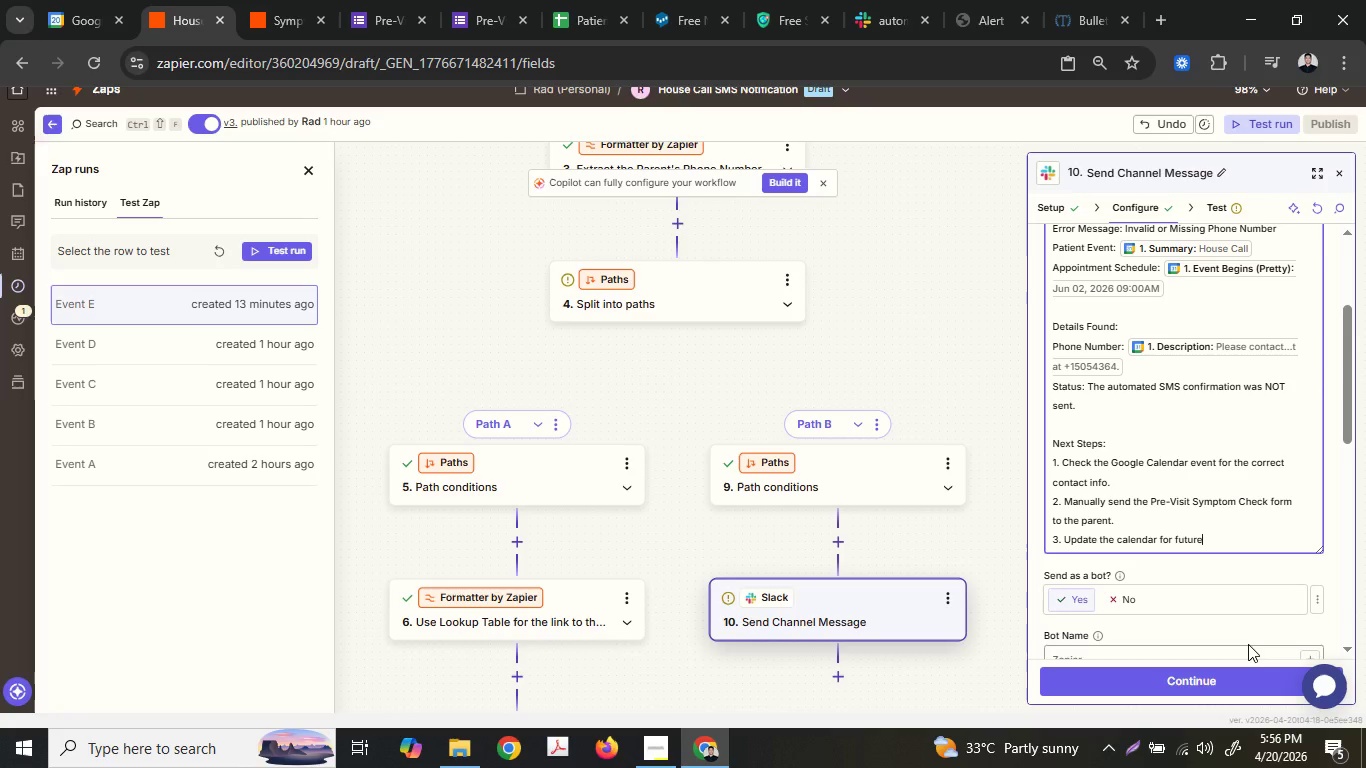 
type( automations.)
 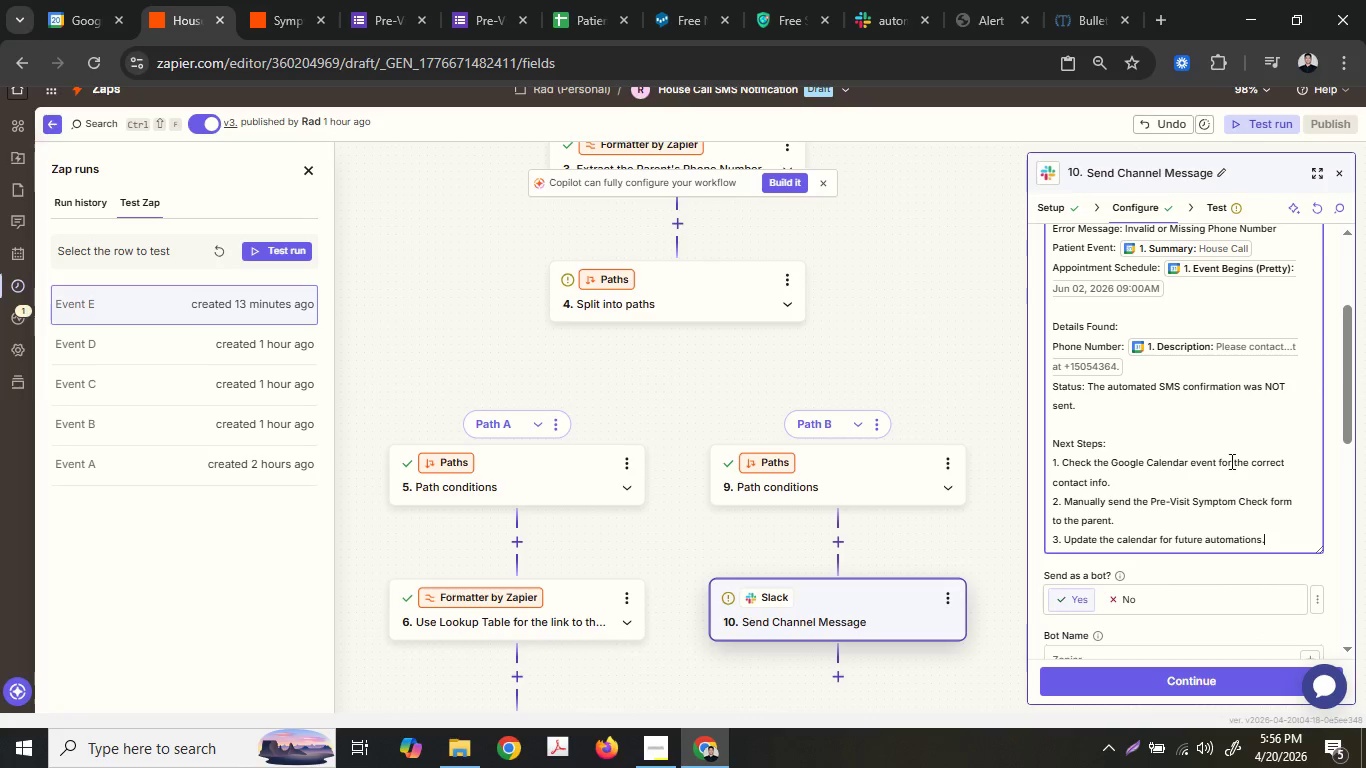 
scroll: coordinate [1224, 456], scroll_direction: up, amount: 2.0
 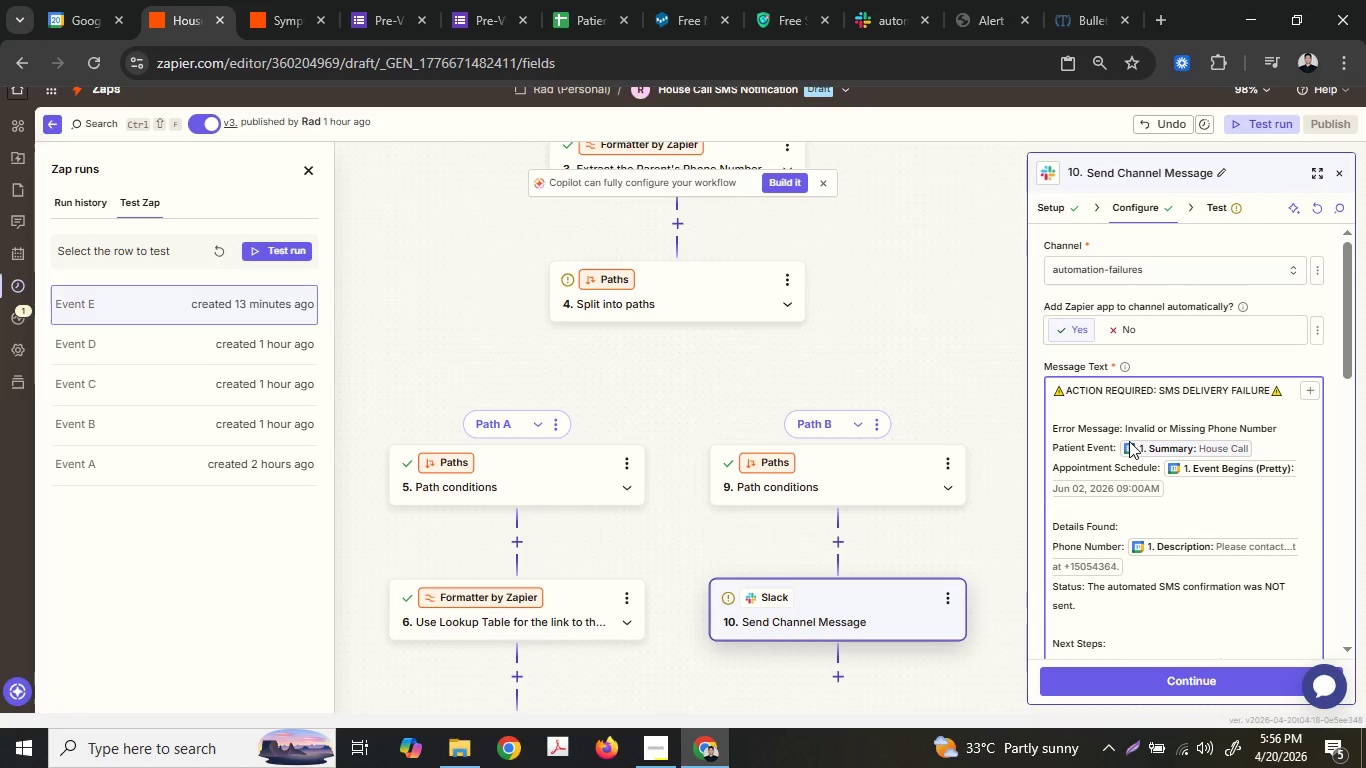 
wait(9.23)
 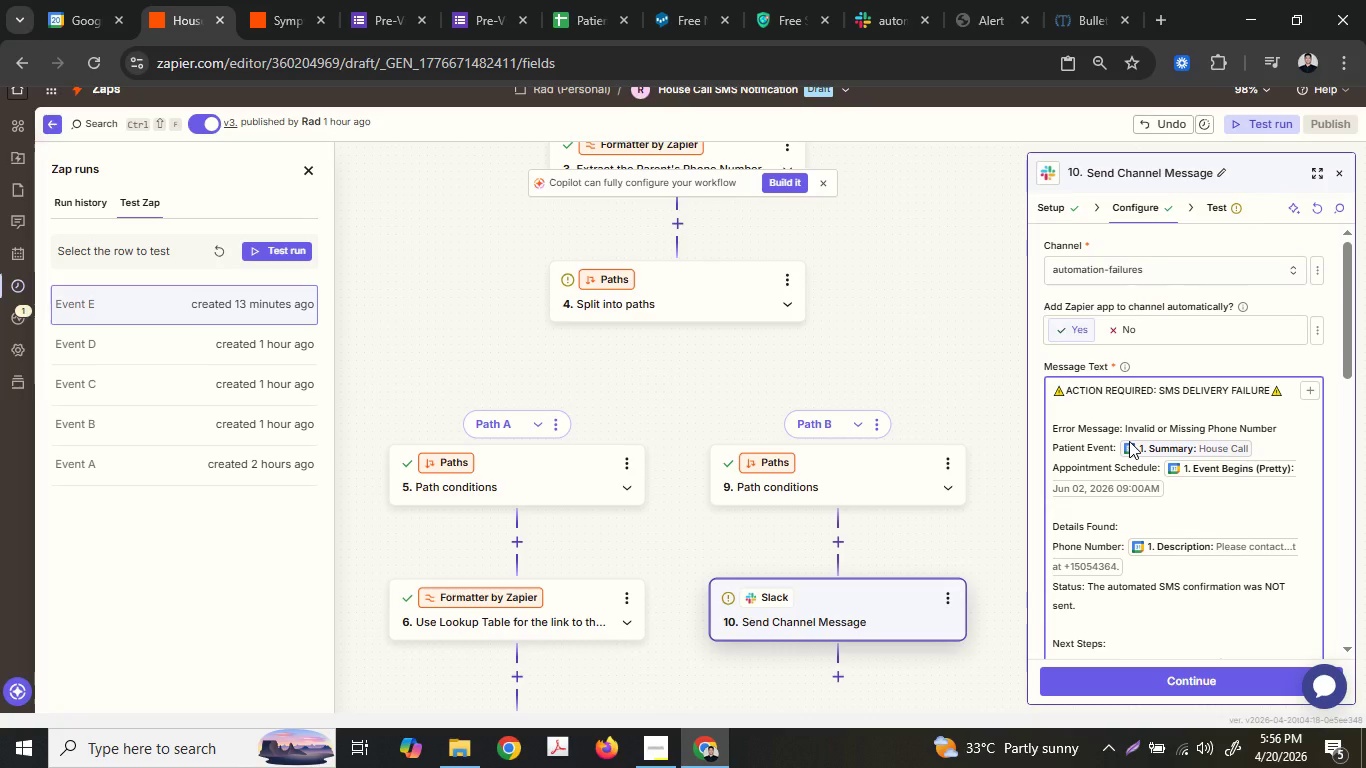 
left_click([1316, 145])
 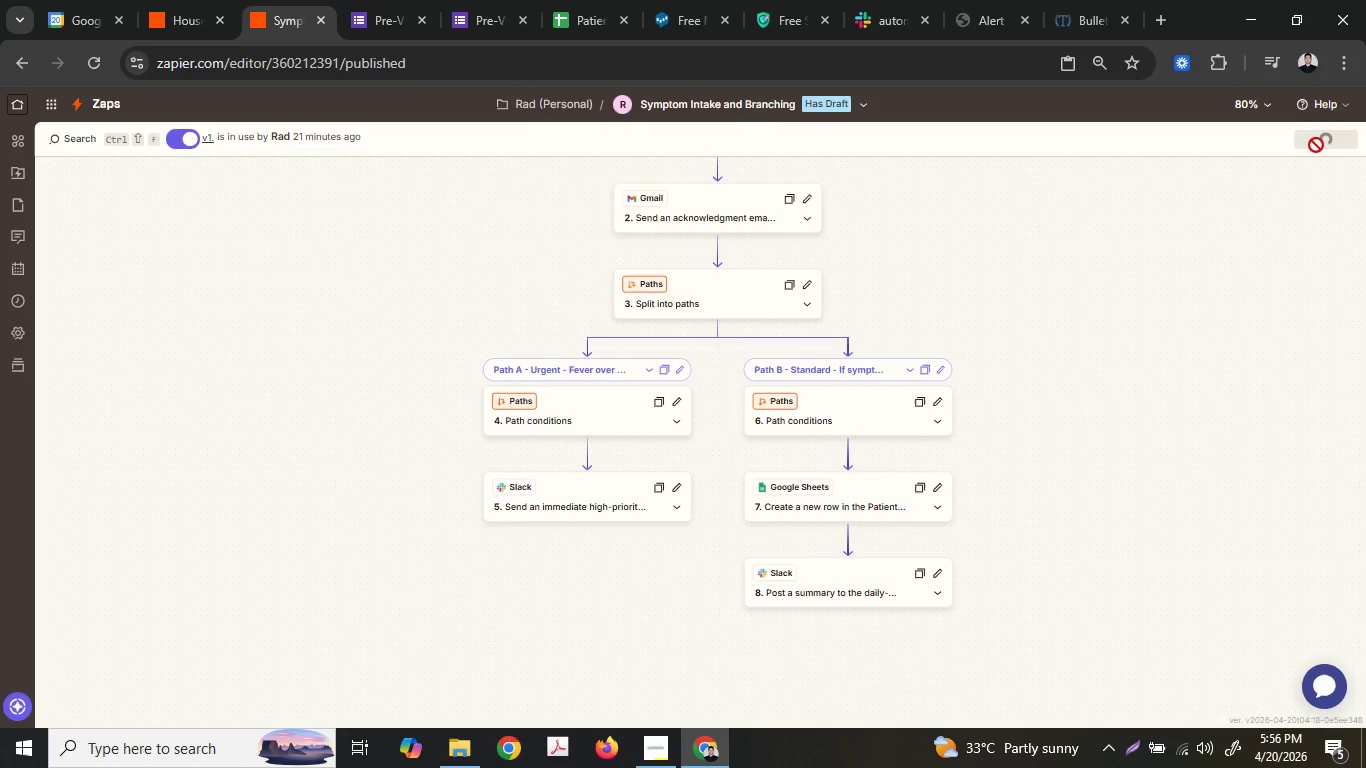 
mouse_move([1284, 159])
 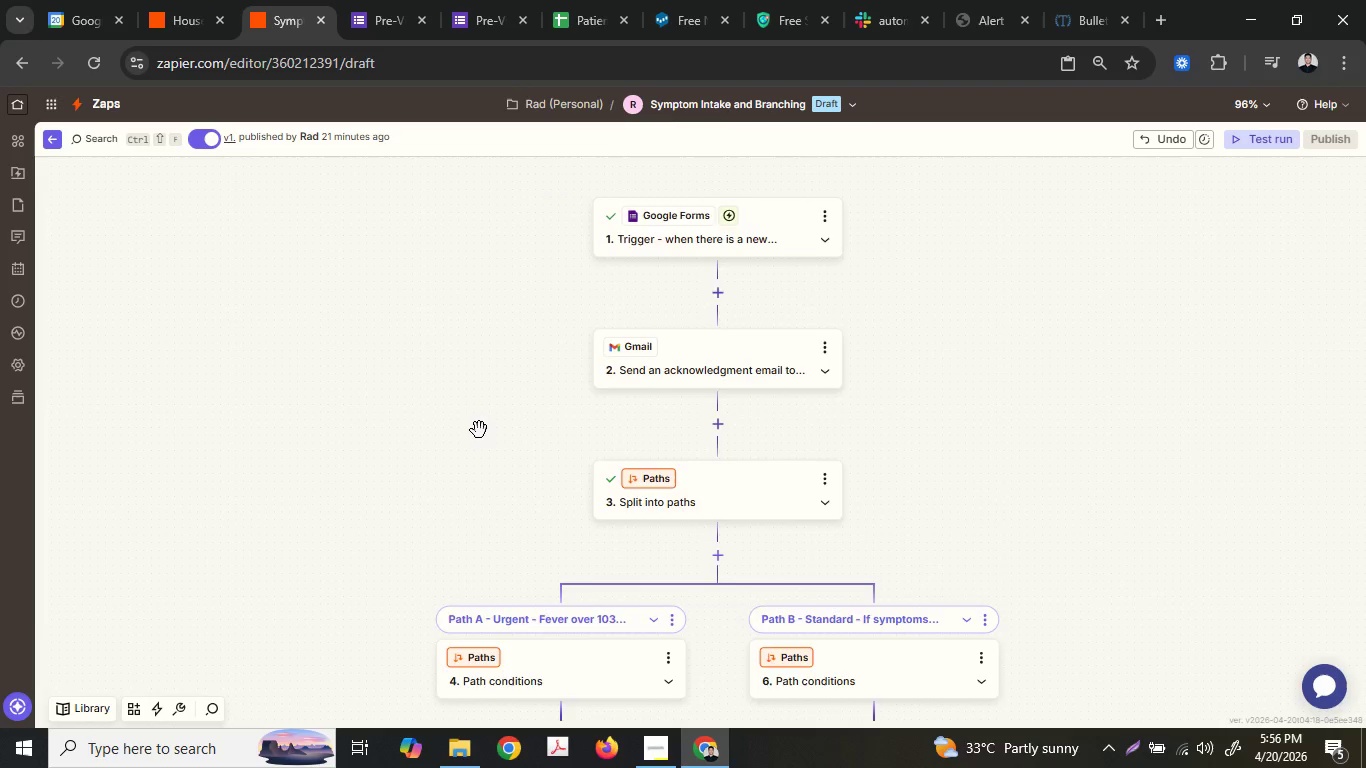 
left_click([578, 388])
 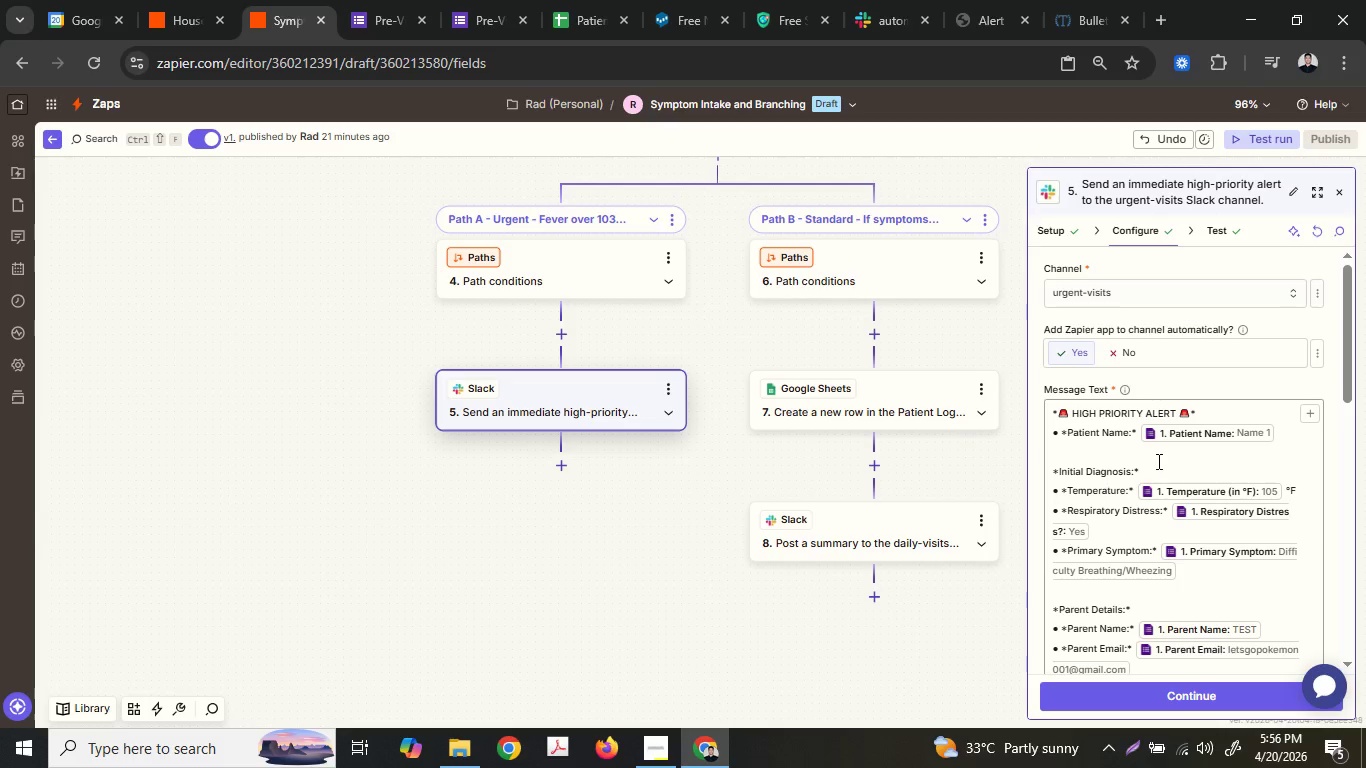 
scroll: coordinate [481, 430], scroll_direction: down, amount: 8.0
 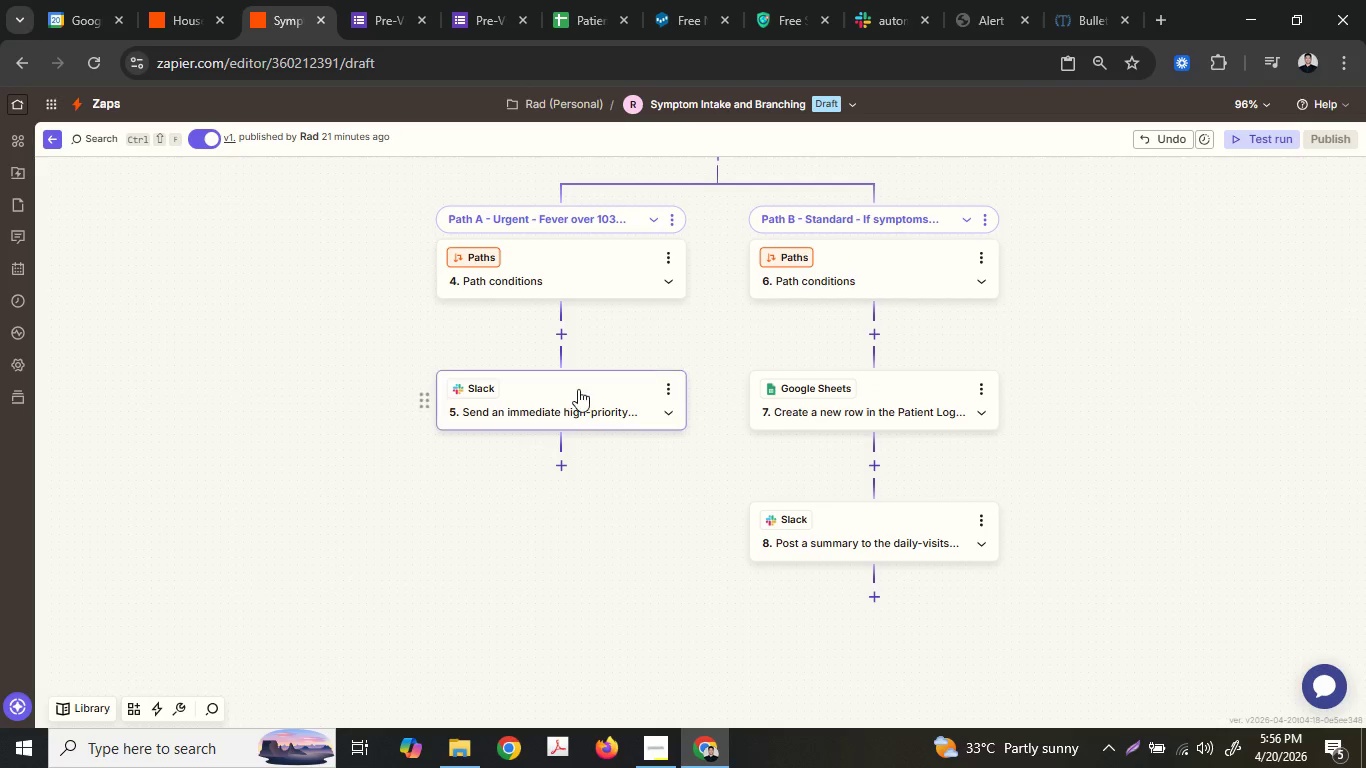 
left_click([1060, 432])
 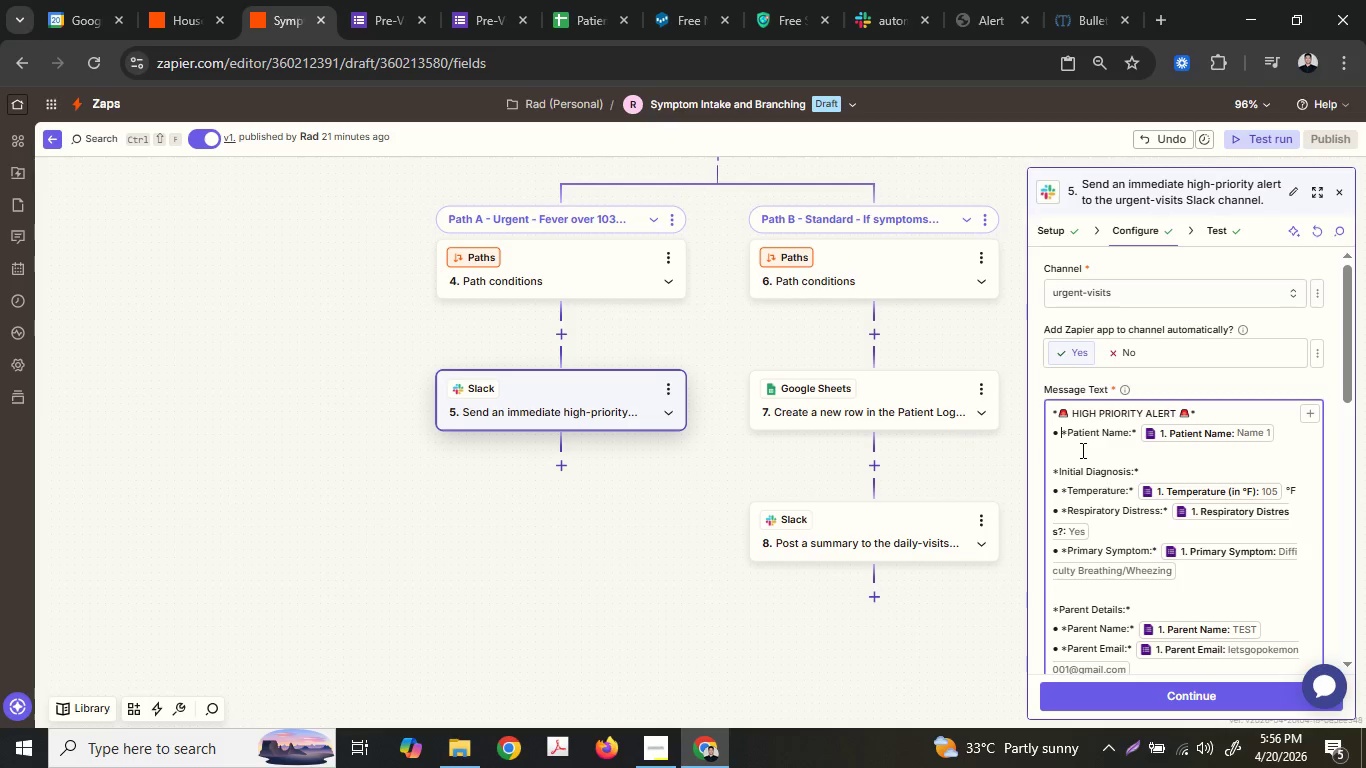 
key(Backspace)
 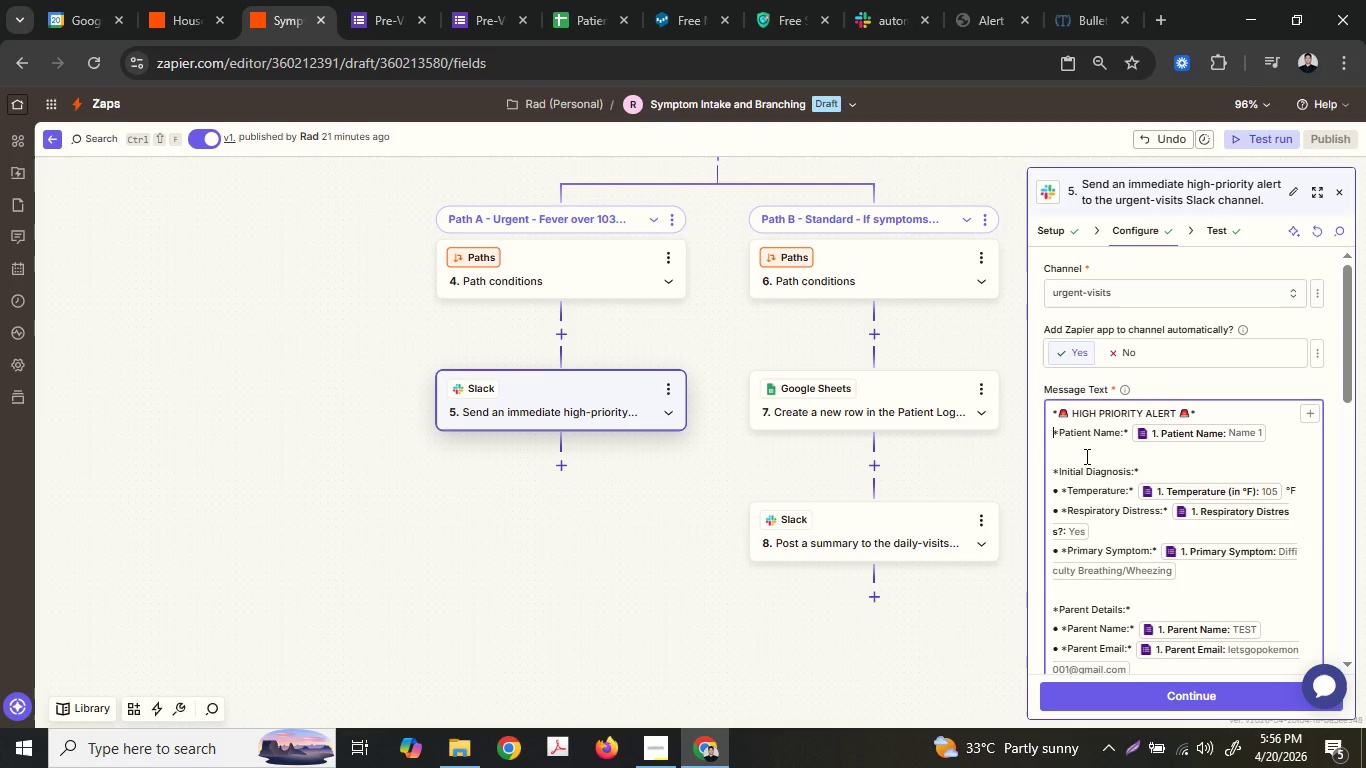 
key(Backspace)
 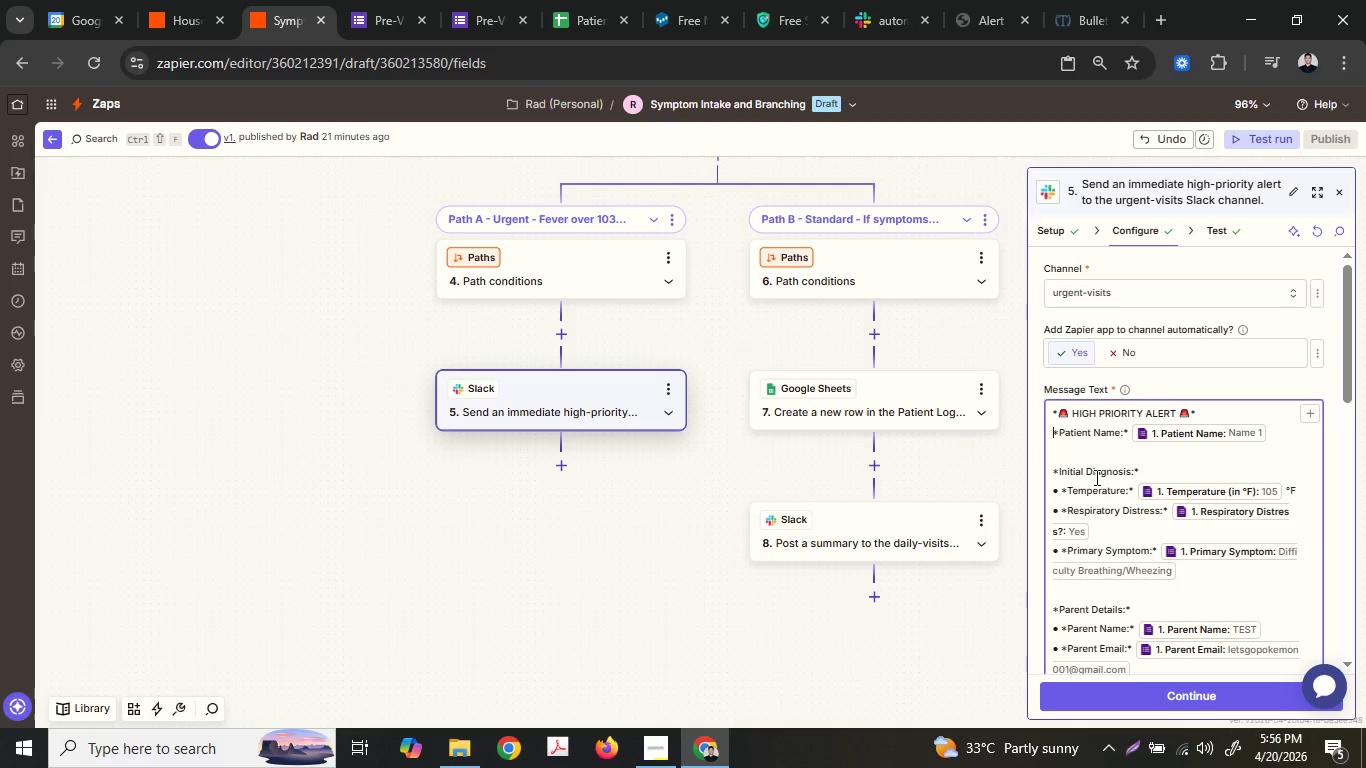 
scroll: coordinate [1095, 477], scroll_direction: down, amount: 1.0
 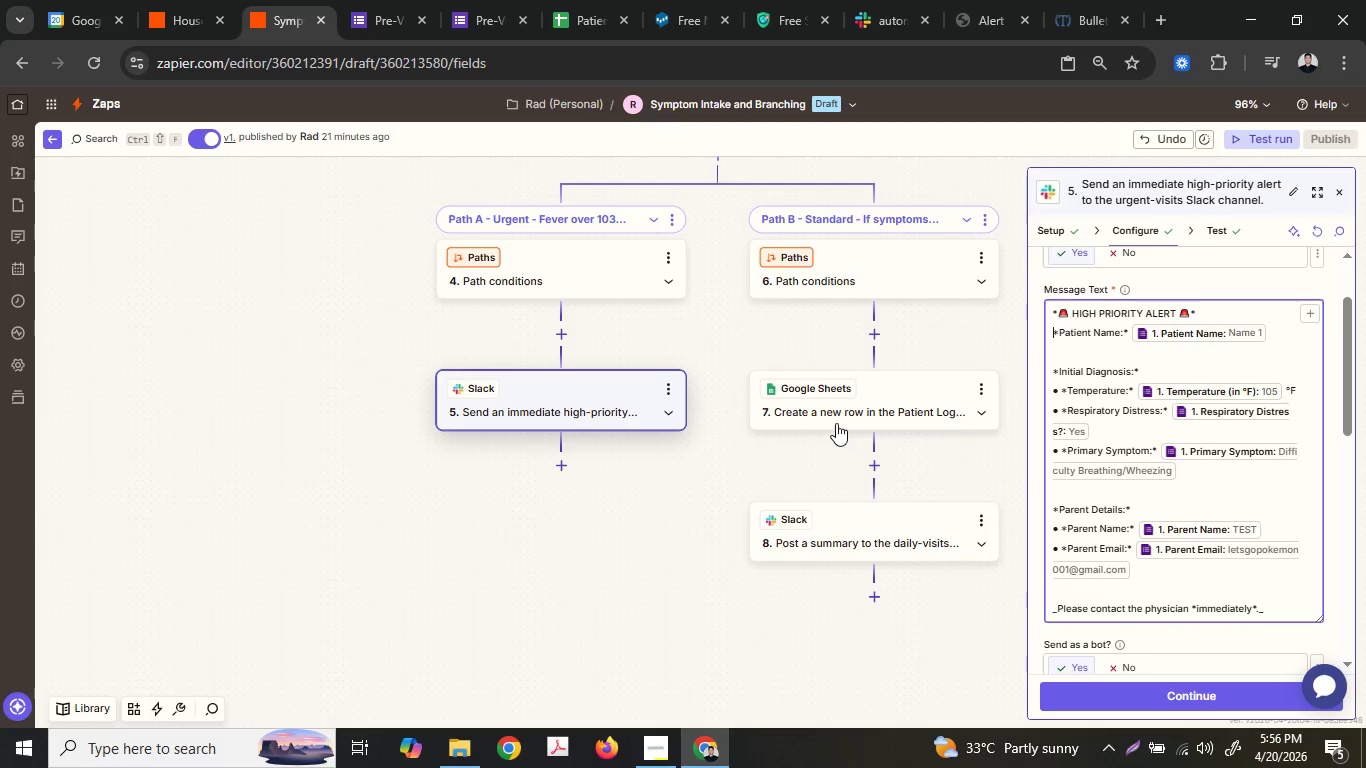 
left_click([815, 506])
 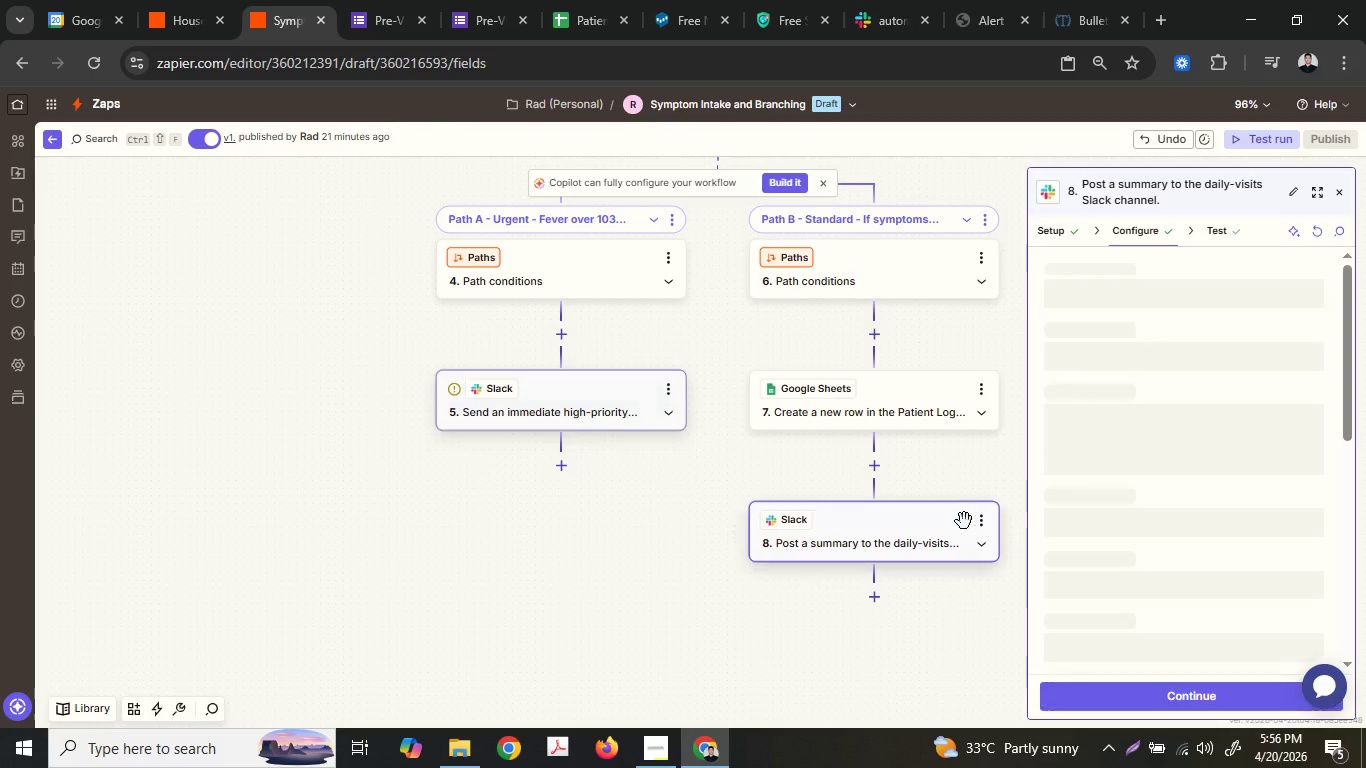 
left_click([1060, 458])
 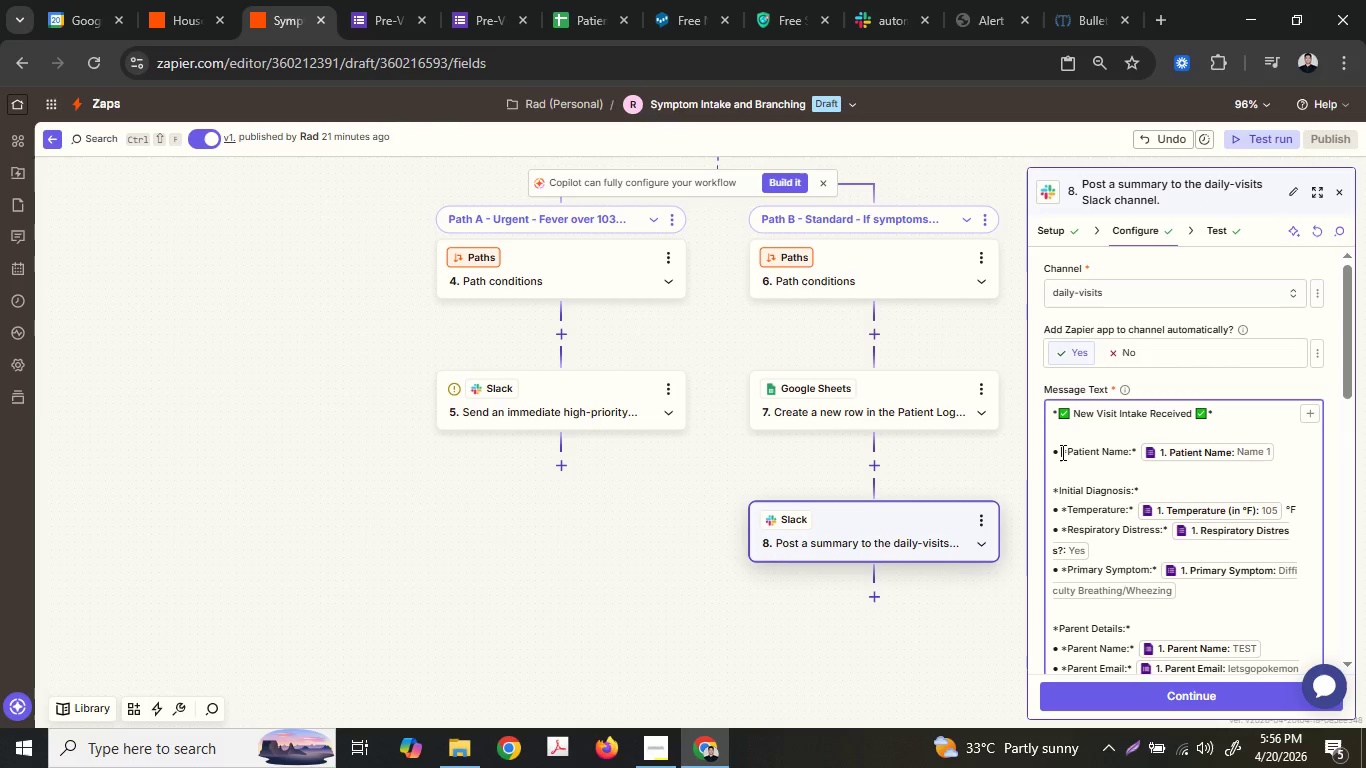 
left_click_drag(start_coordinate=[1061, 452], to_coordinate=[1045, 452])
 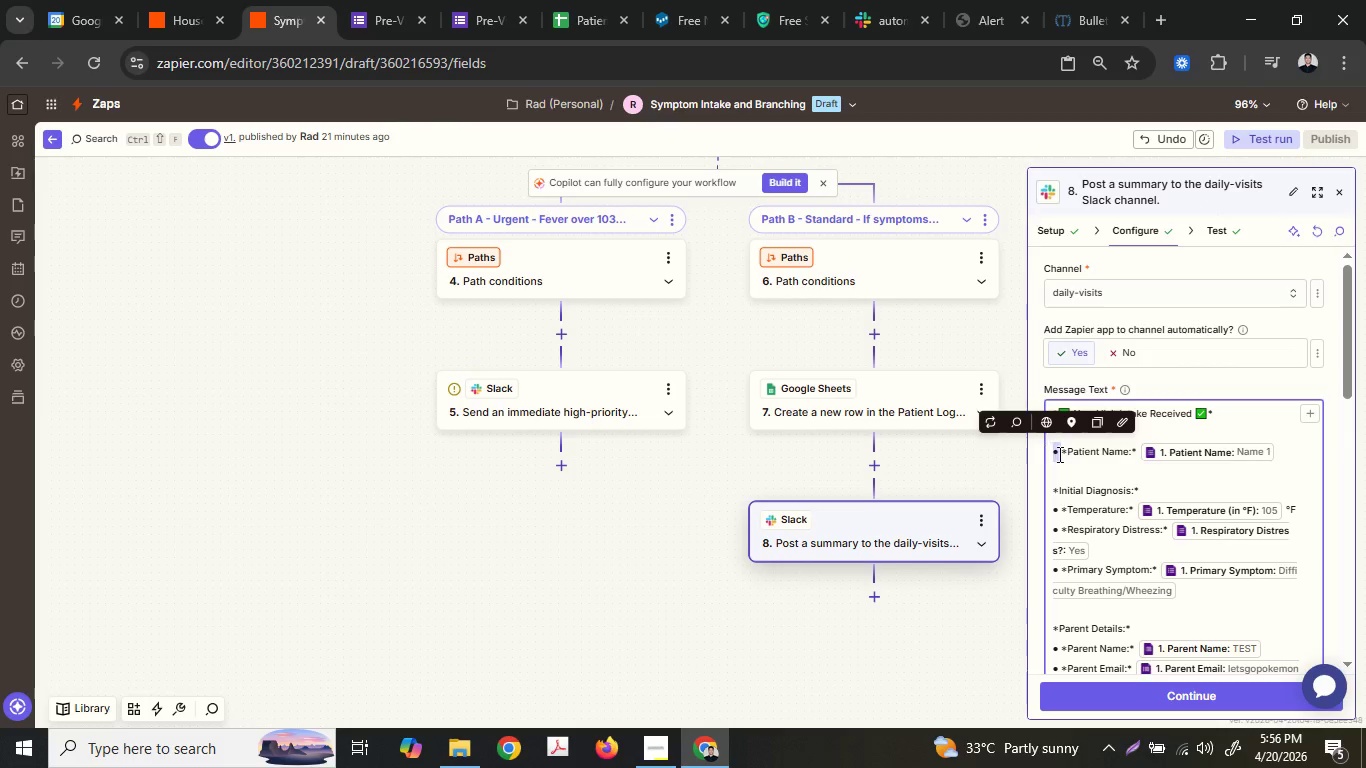 
key(Backspace)
 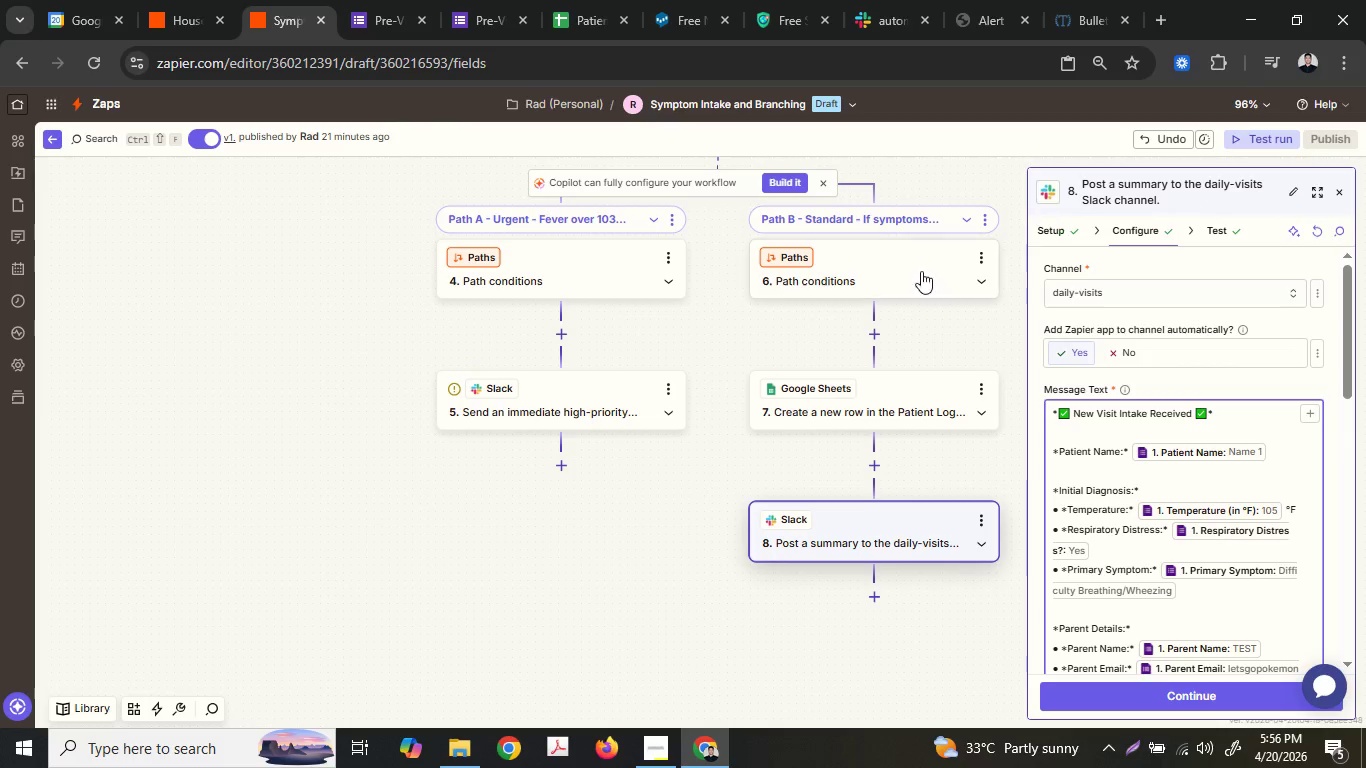 
left_click([728, 450])
 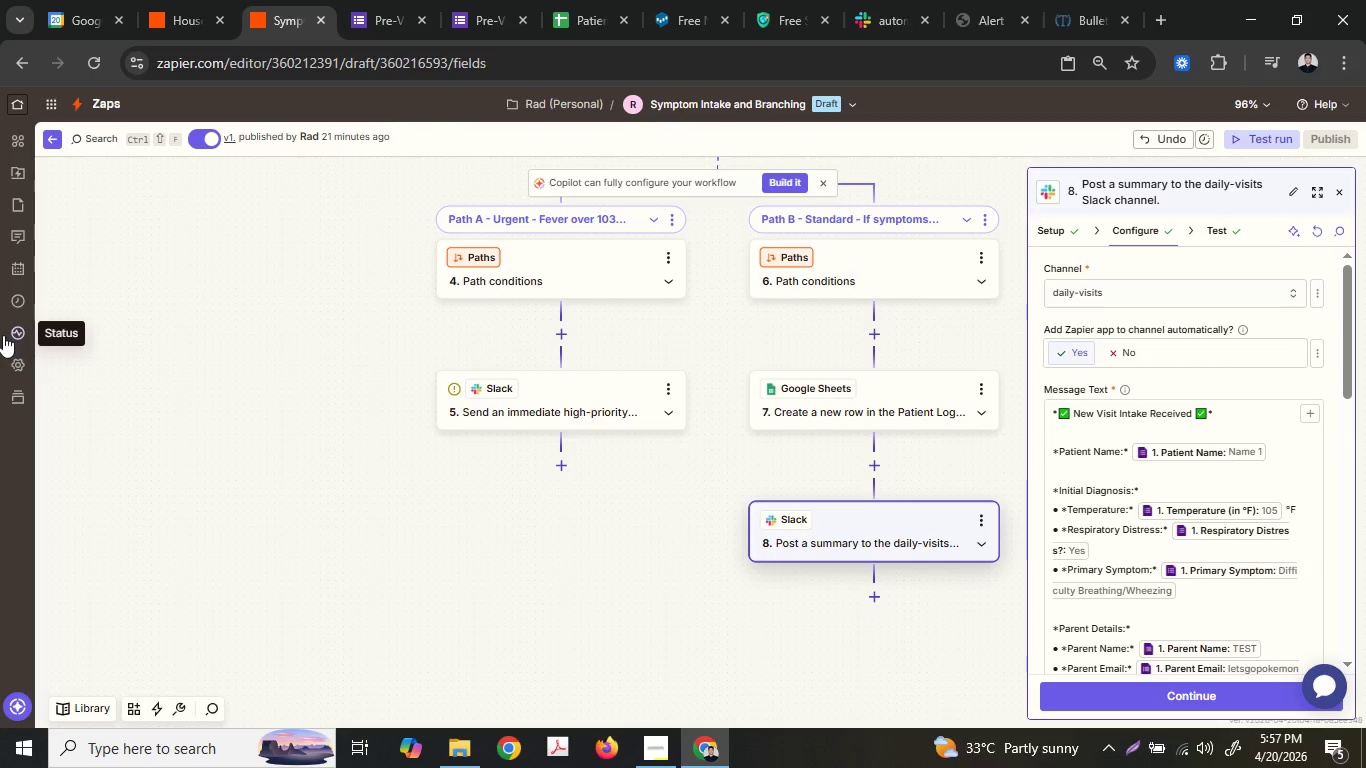 
left_click([11, 332])
 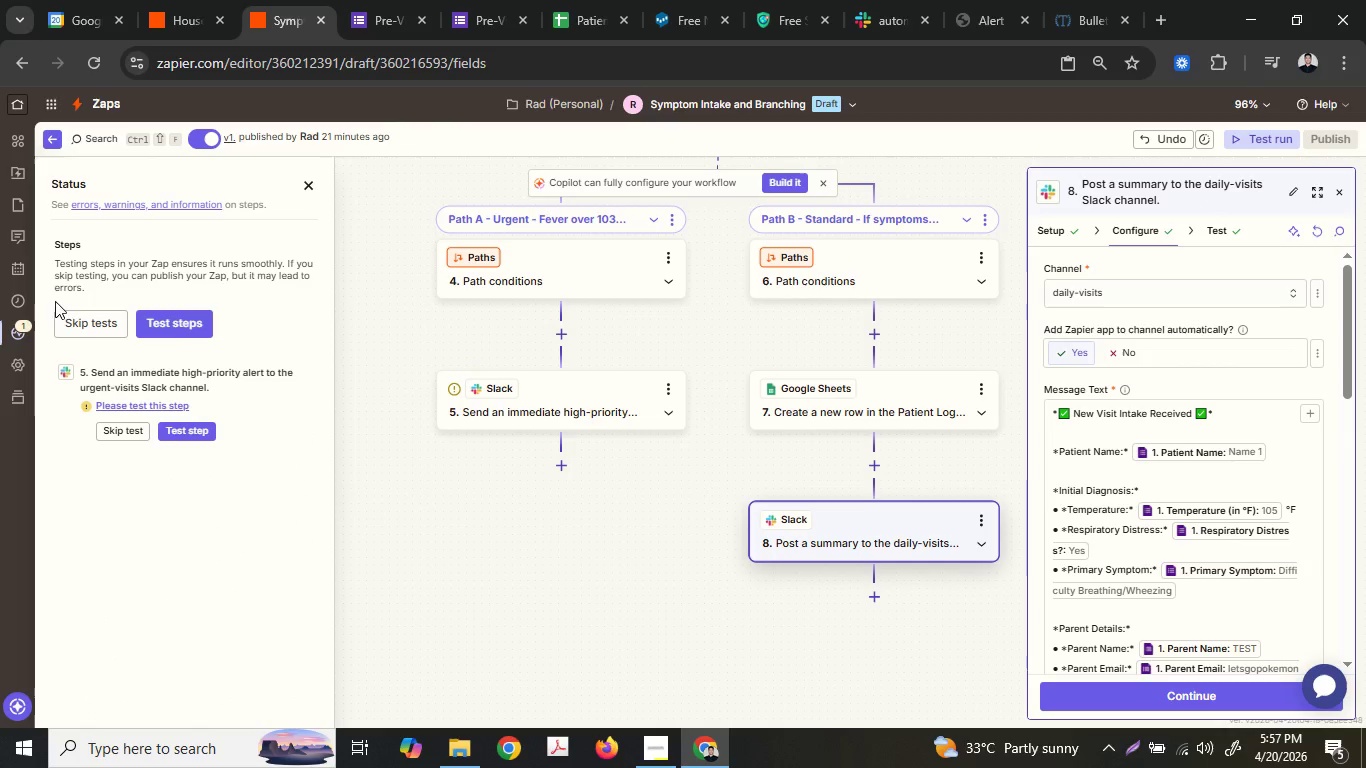 
left_click([174, 320])
 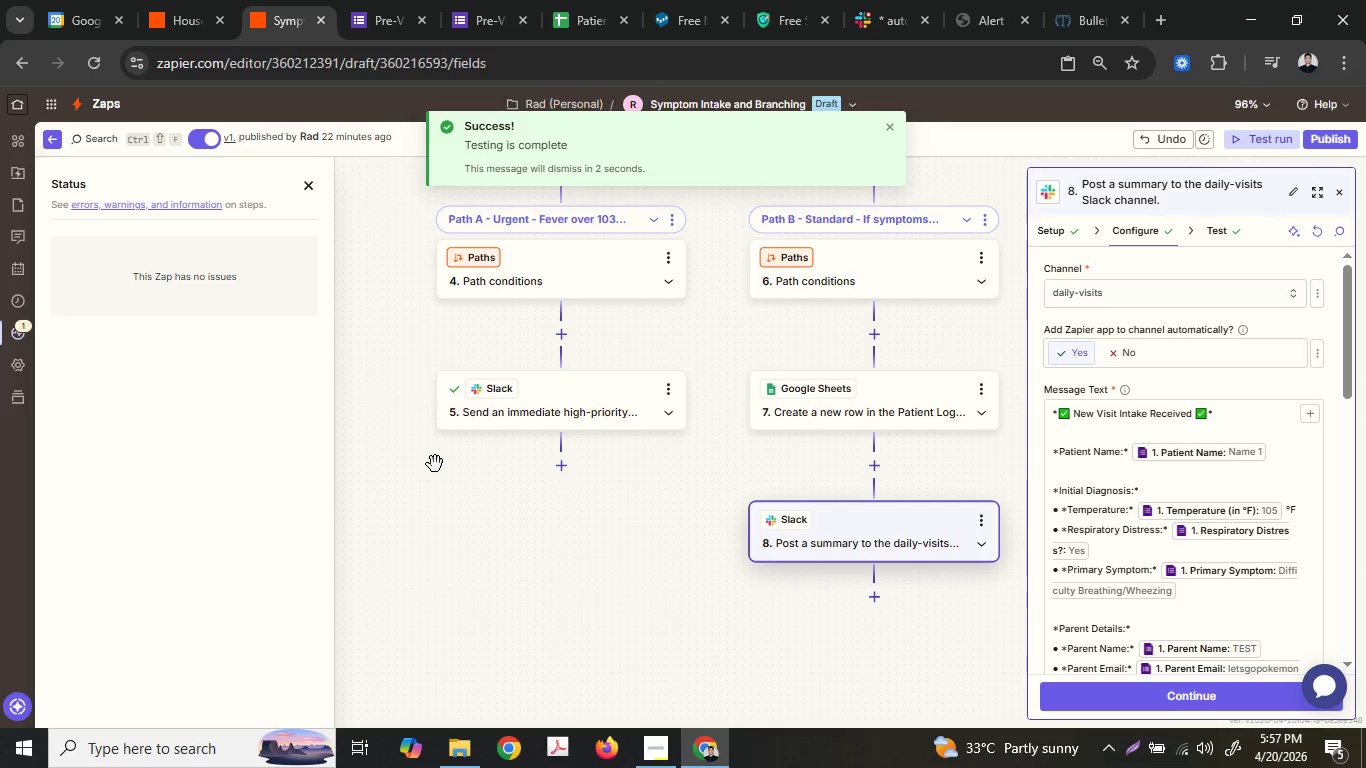 
wait(34.64)
 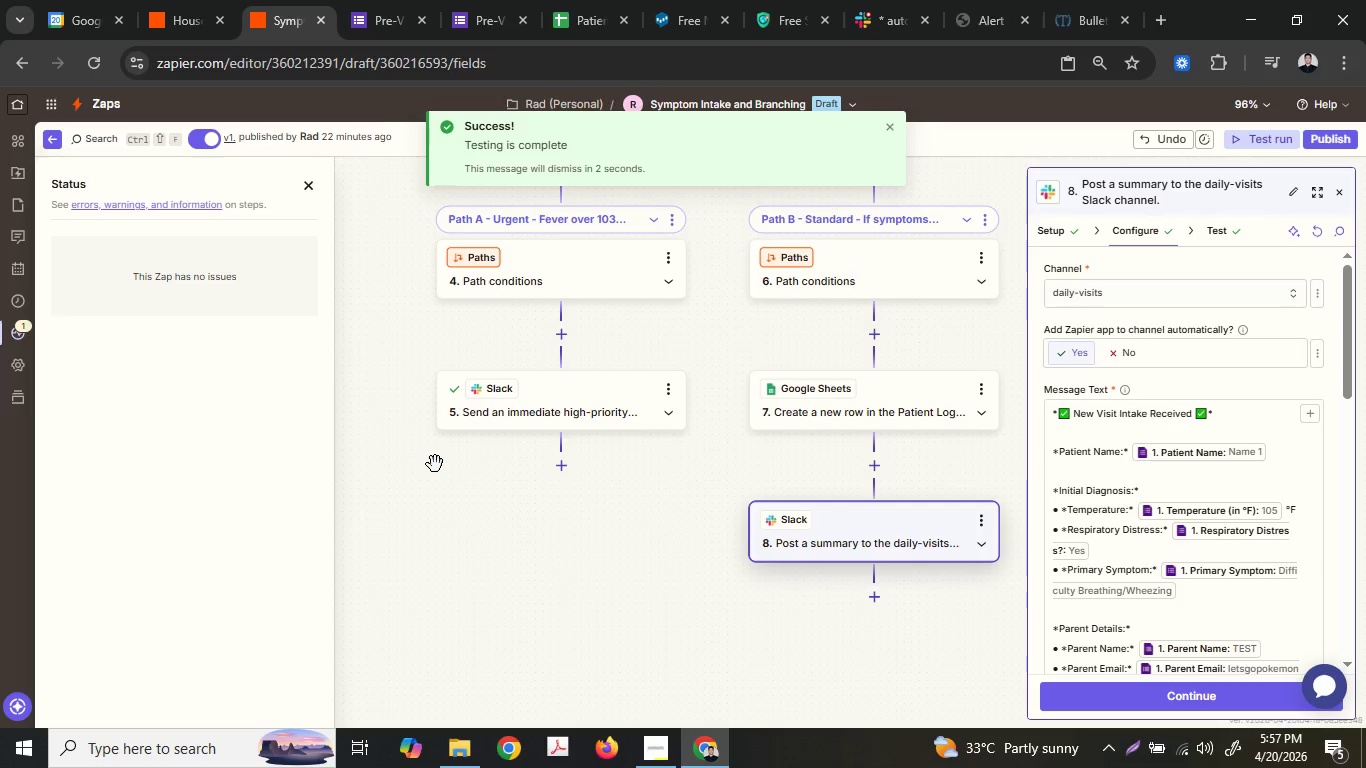 
left_click([538, 379])
 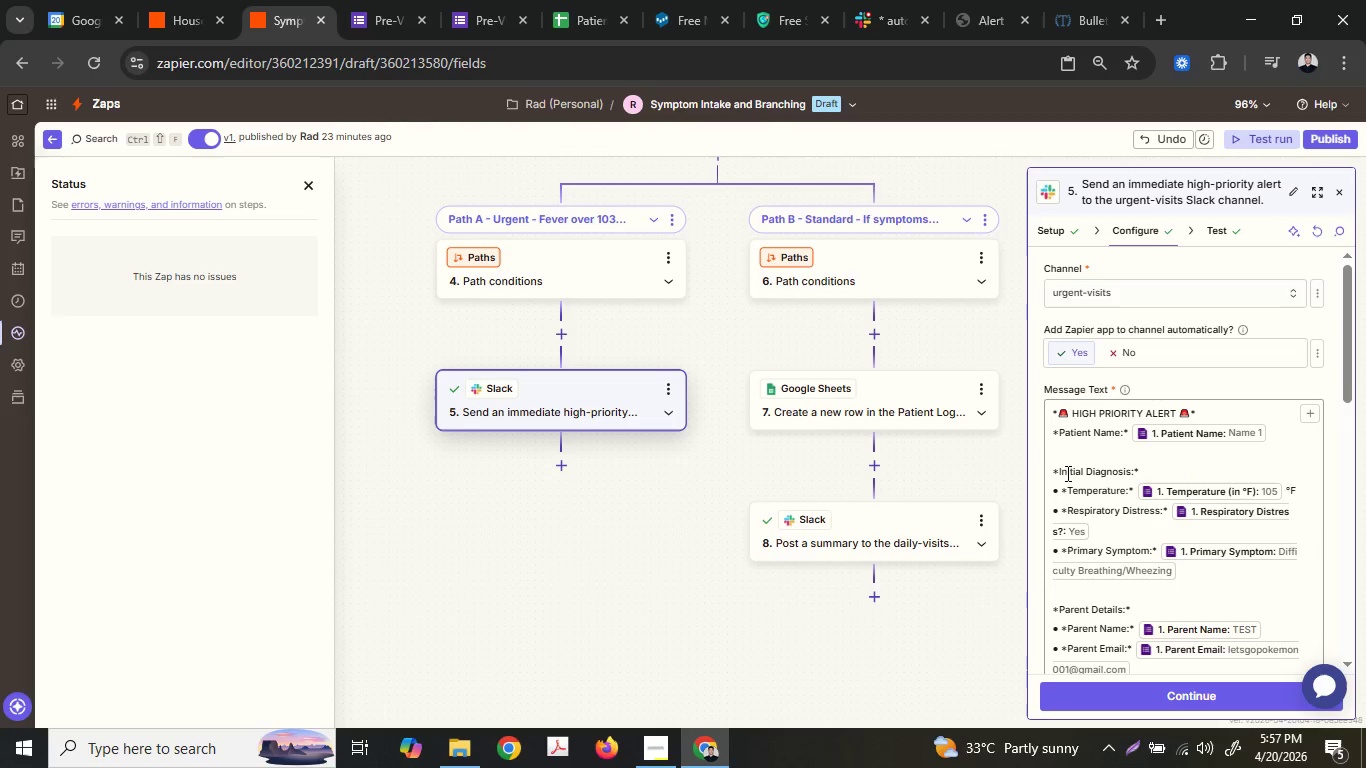 
left_click([815, 540])
 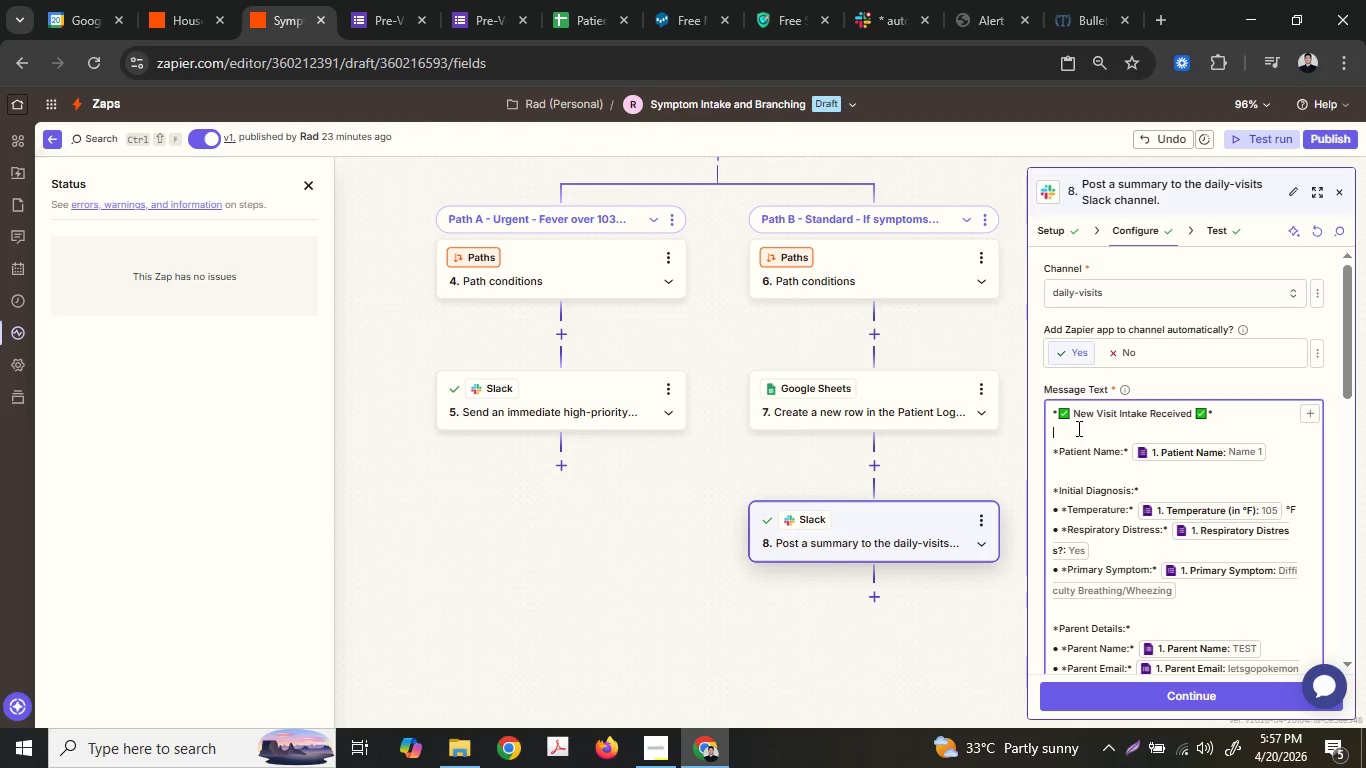 
key(Delete)
 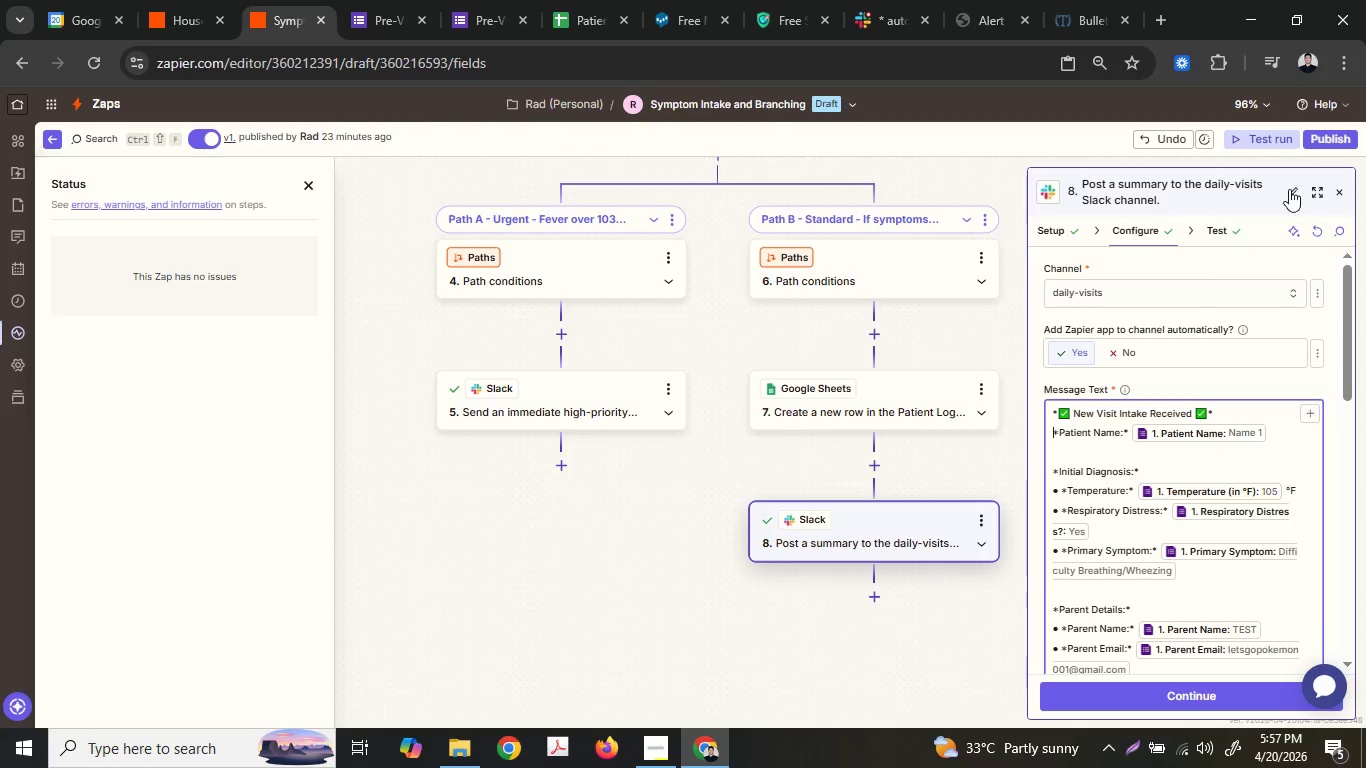 
left_click([1341, 140])
 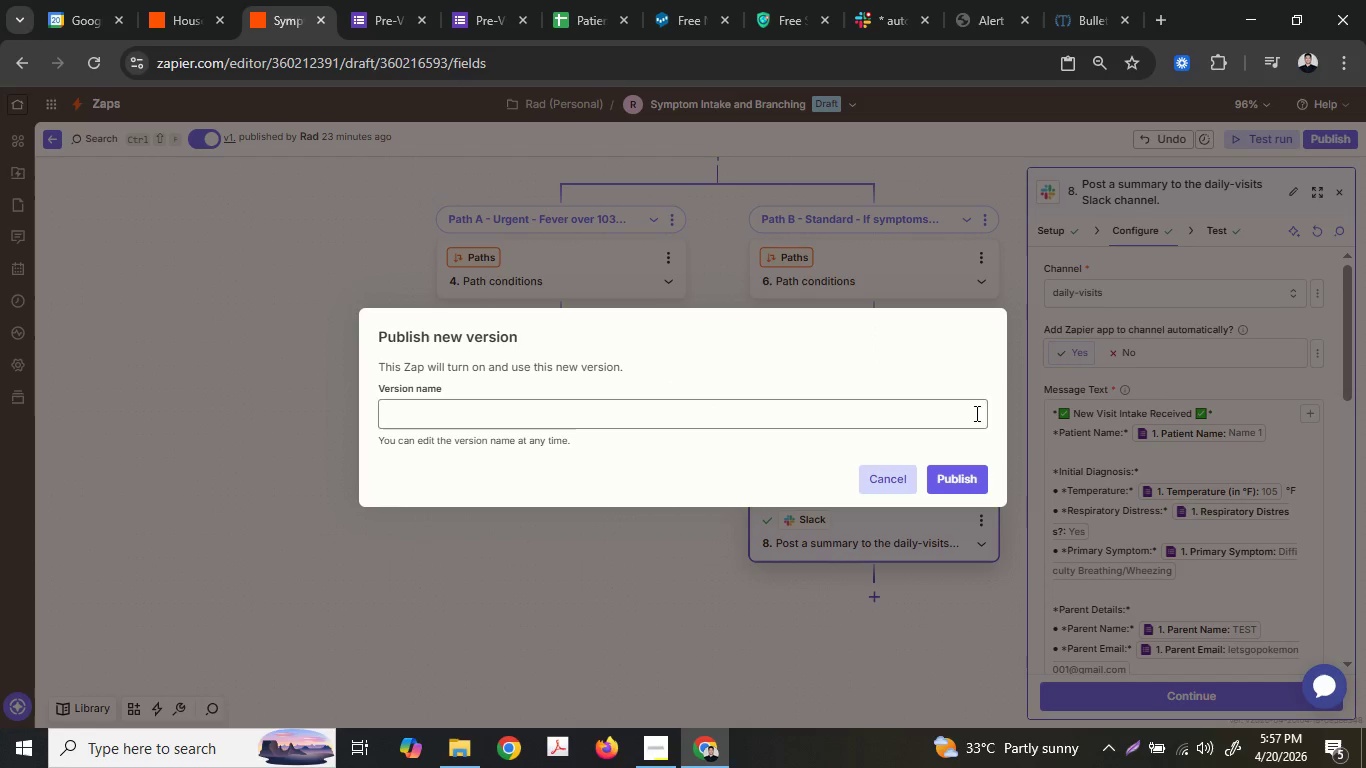 
left_click([964, 473])
 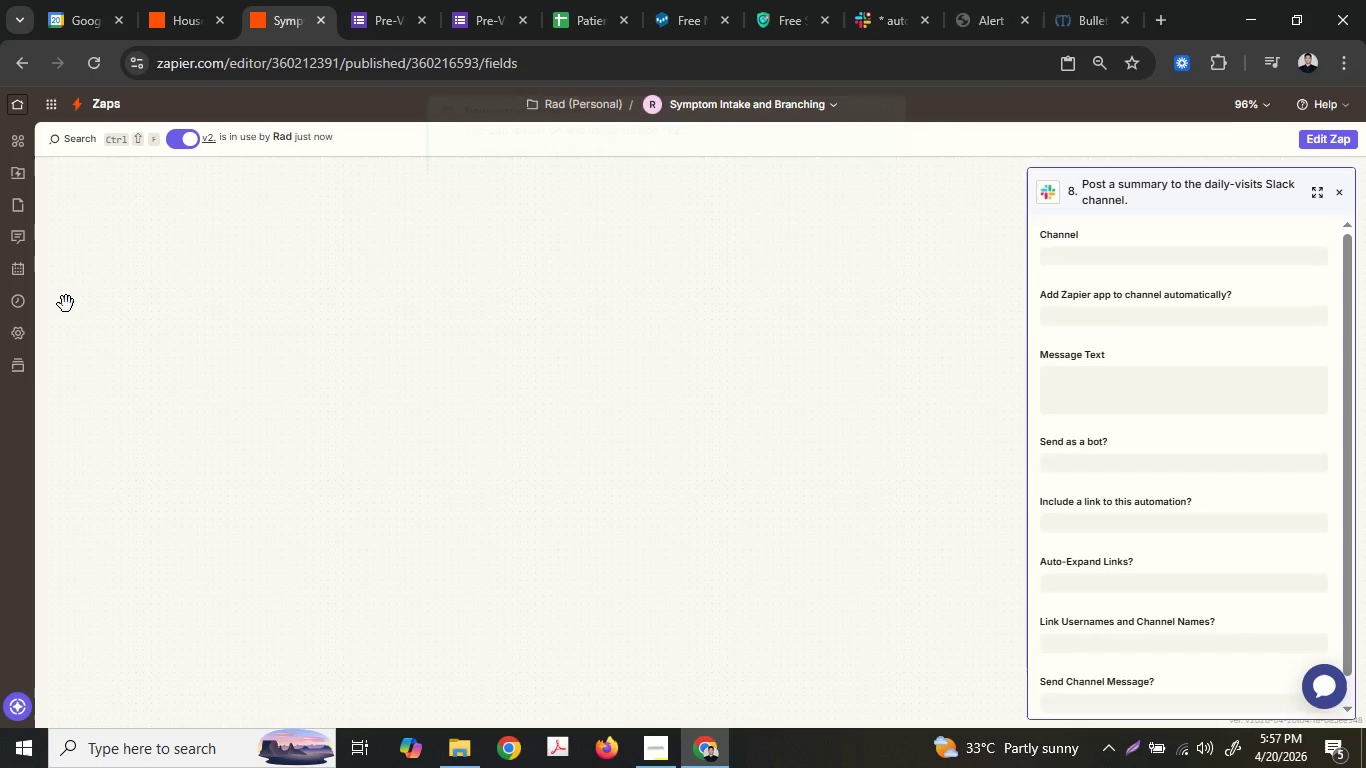 
wait(7.91)
 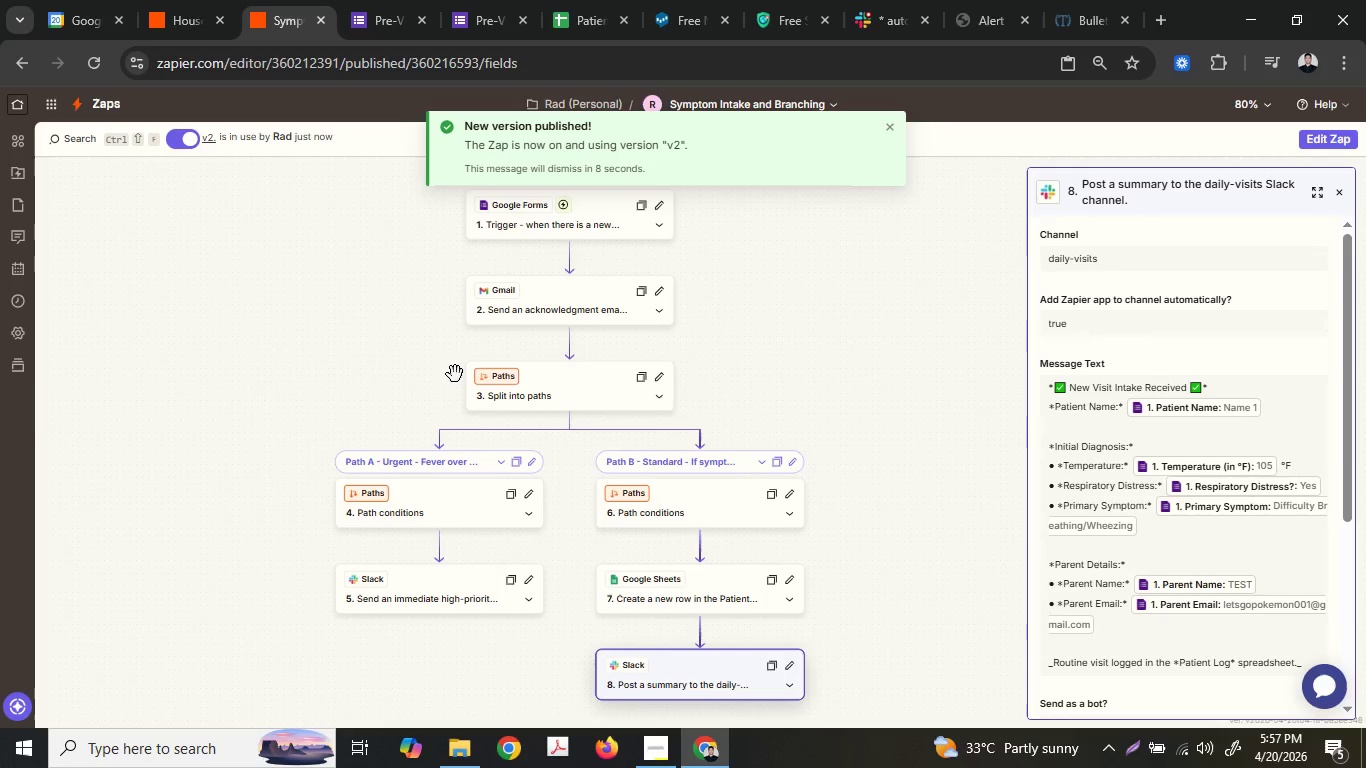 
left_click([138, 0])
 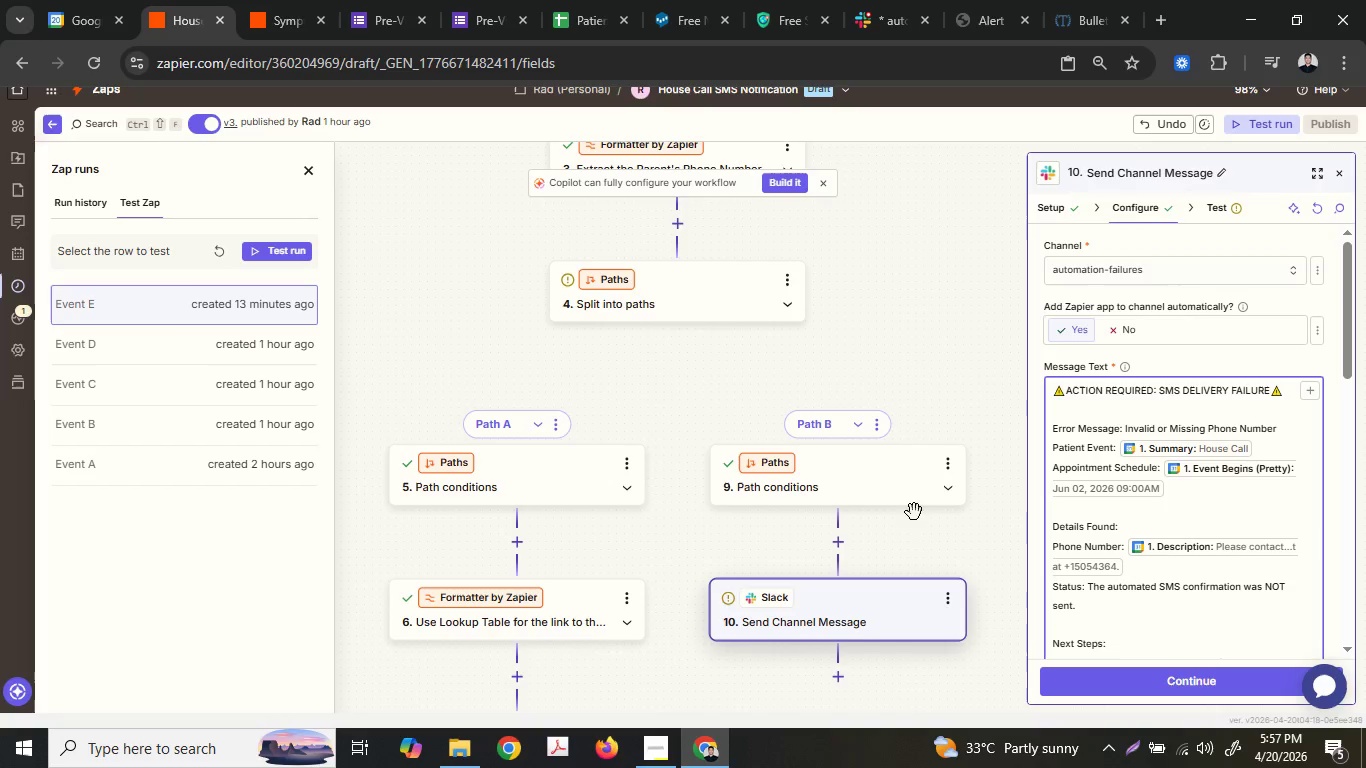 
scroll: coordinate [295, 391], scroll_direction: up, amount: 5.0
 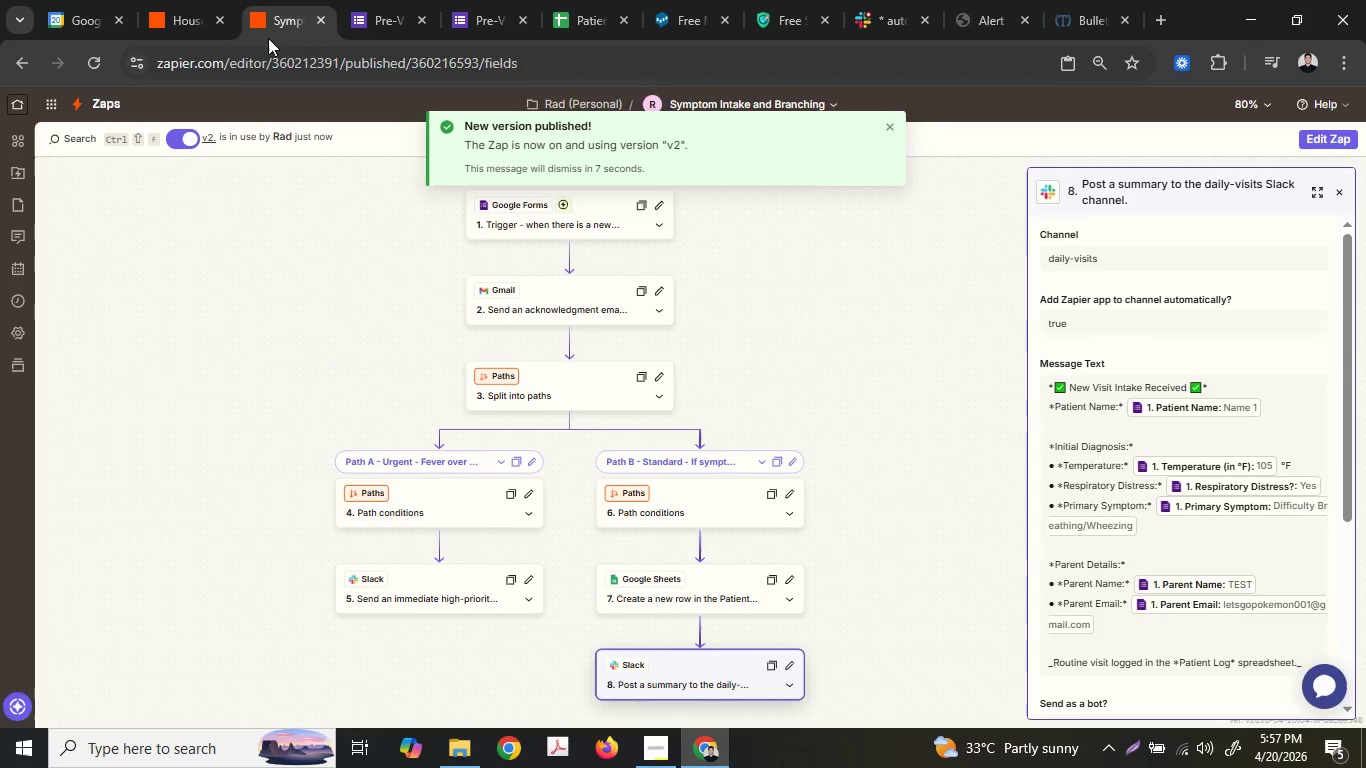 
scroll: coordinate [1196, 553], scroll_direction: none, amount: 0.0
 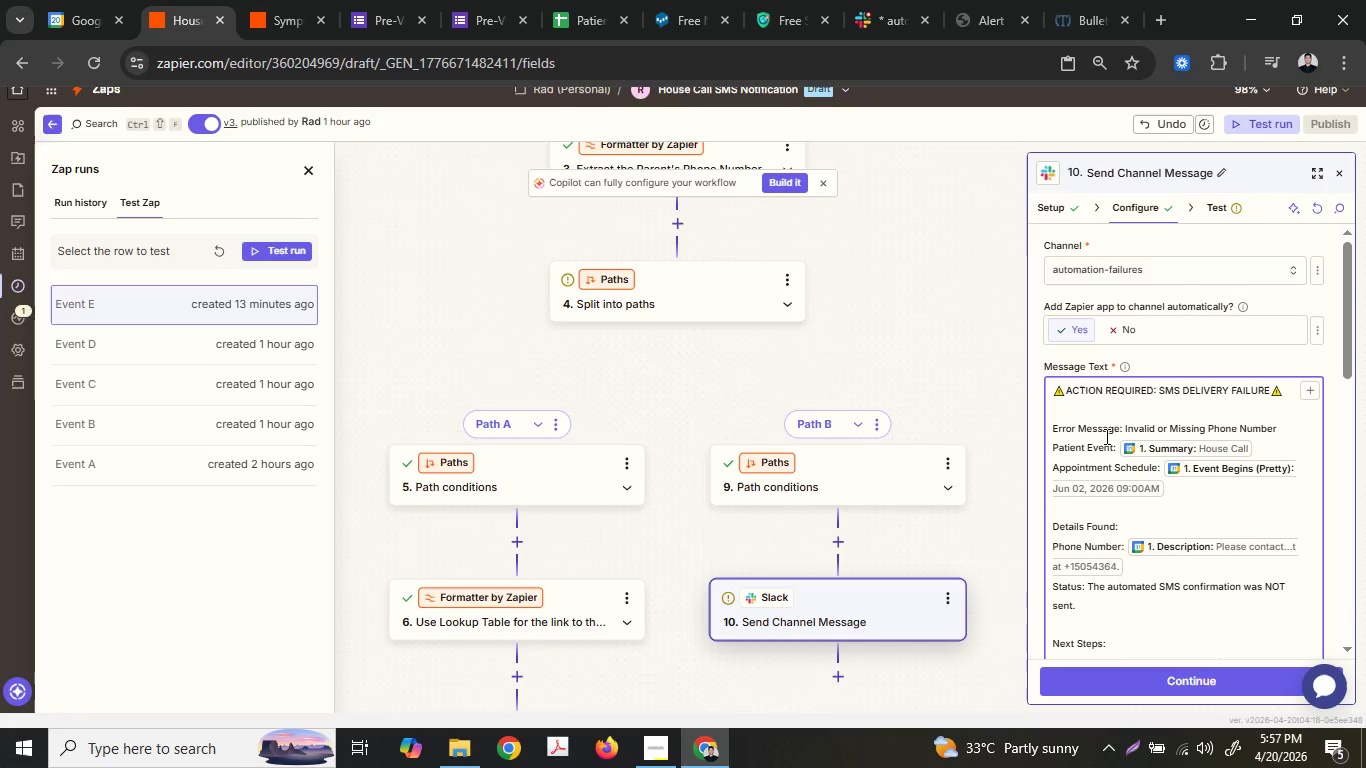 
left_click([1056, 391])
 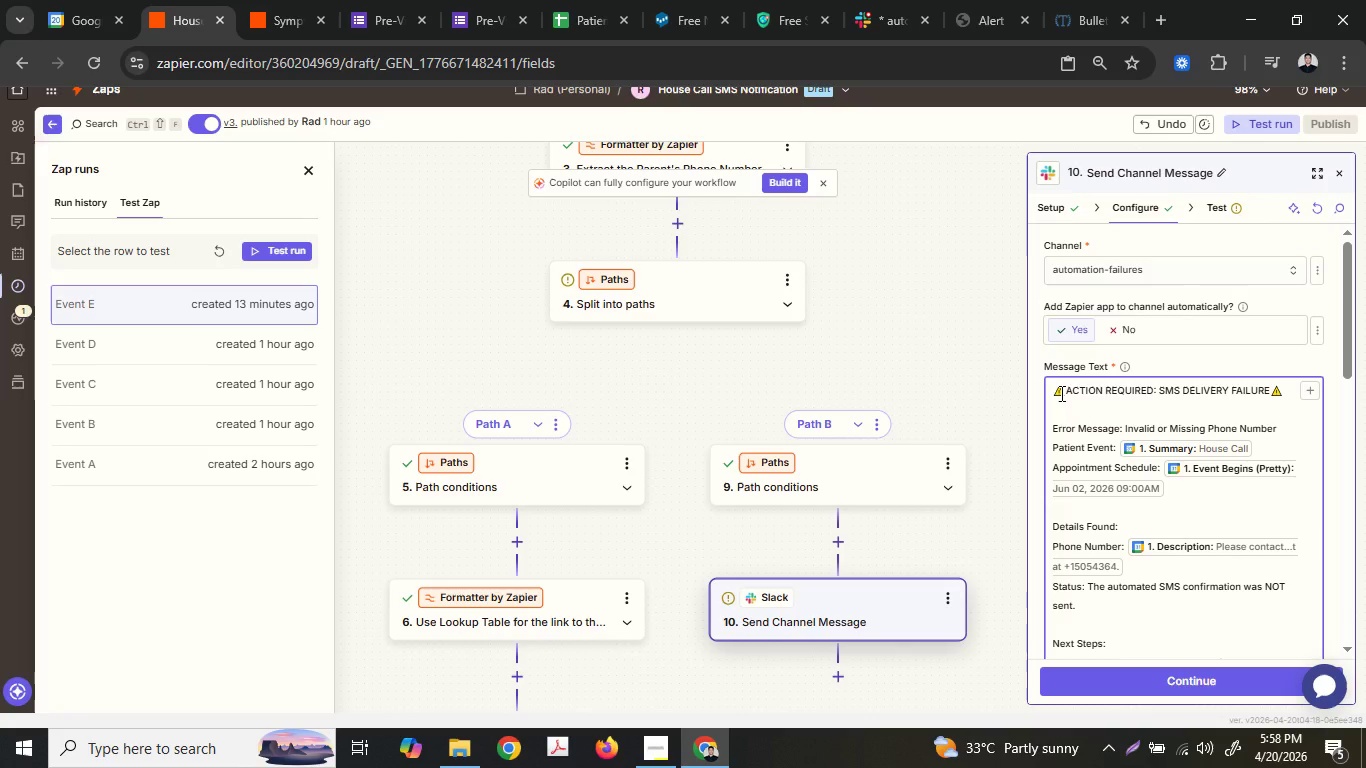 
key(Shift+8)
 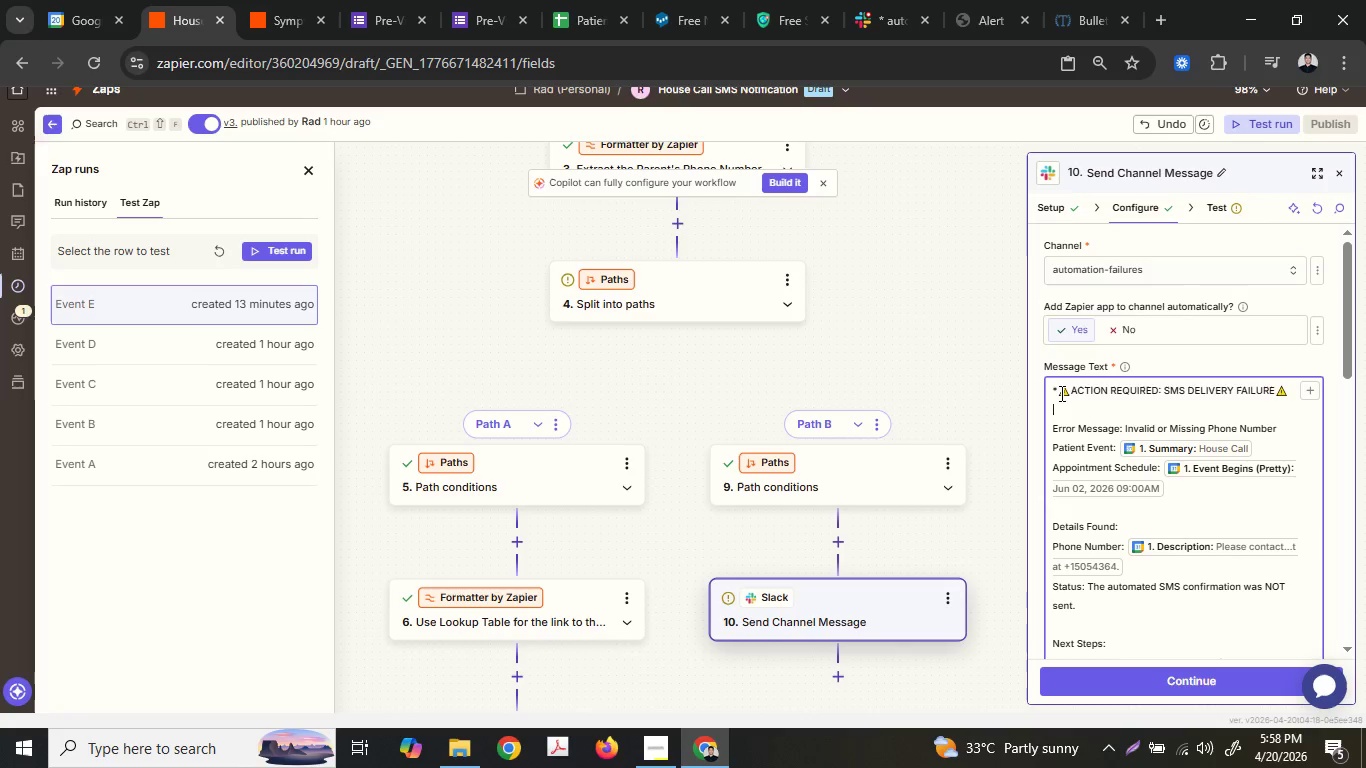 
key(ArrowDown)
 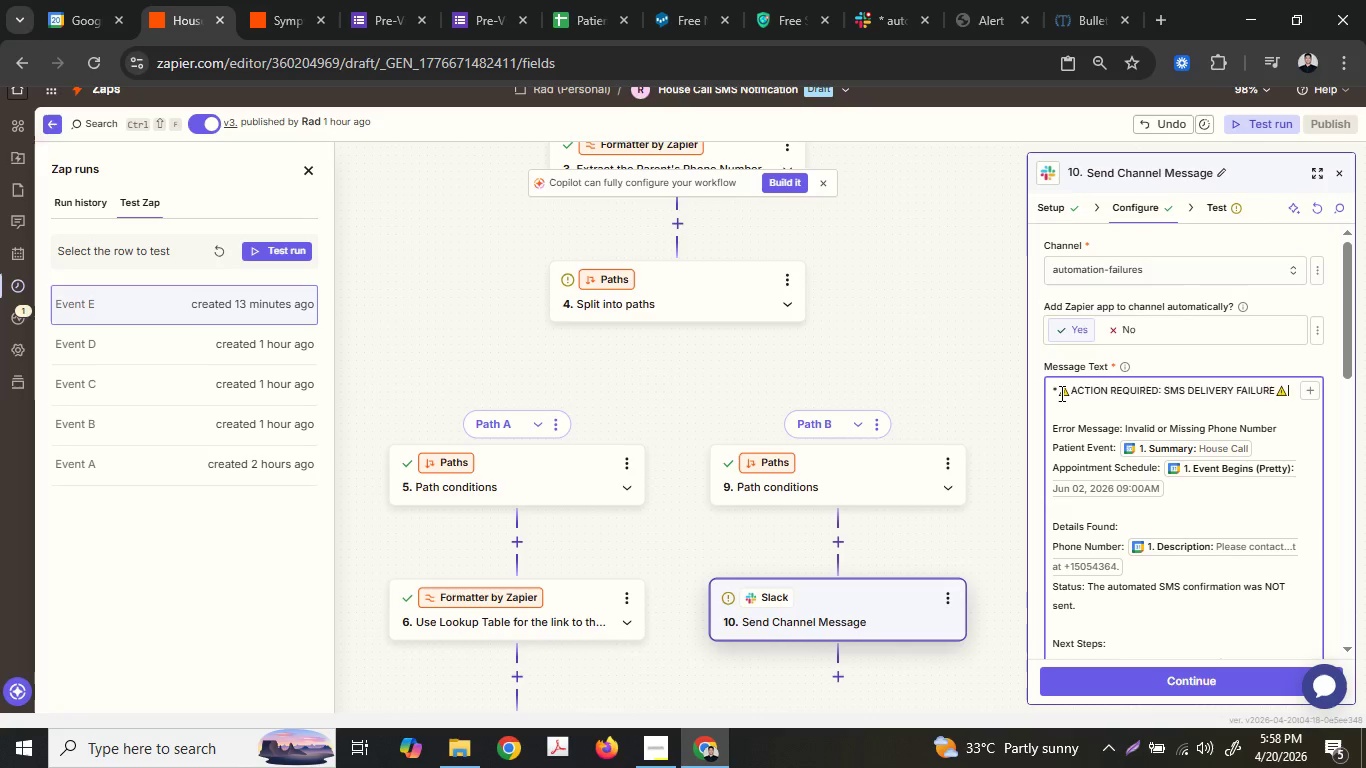 
key(ArrowLeft)
 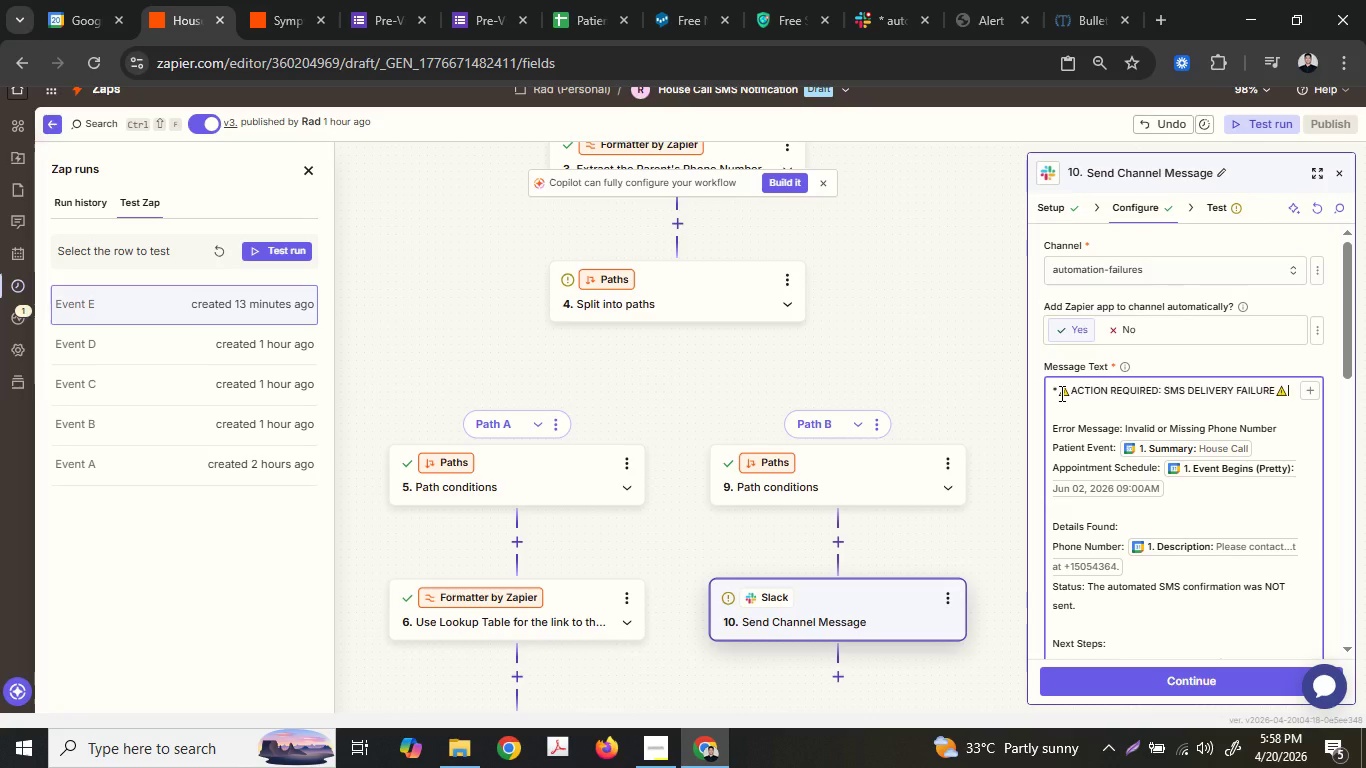 
key(Shift+ShiftLeft)
 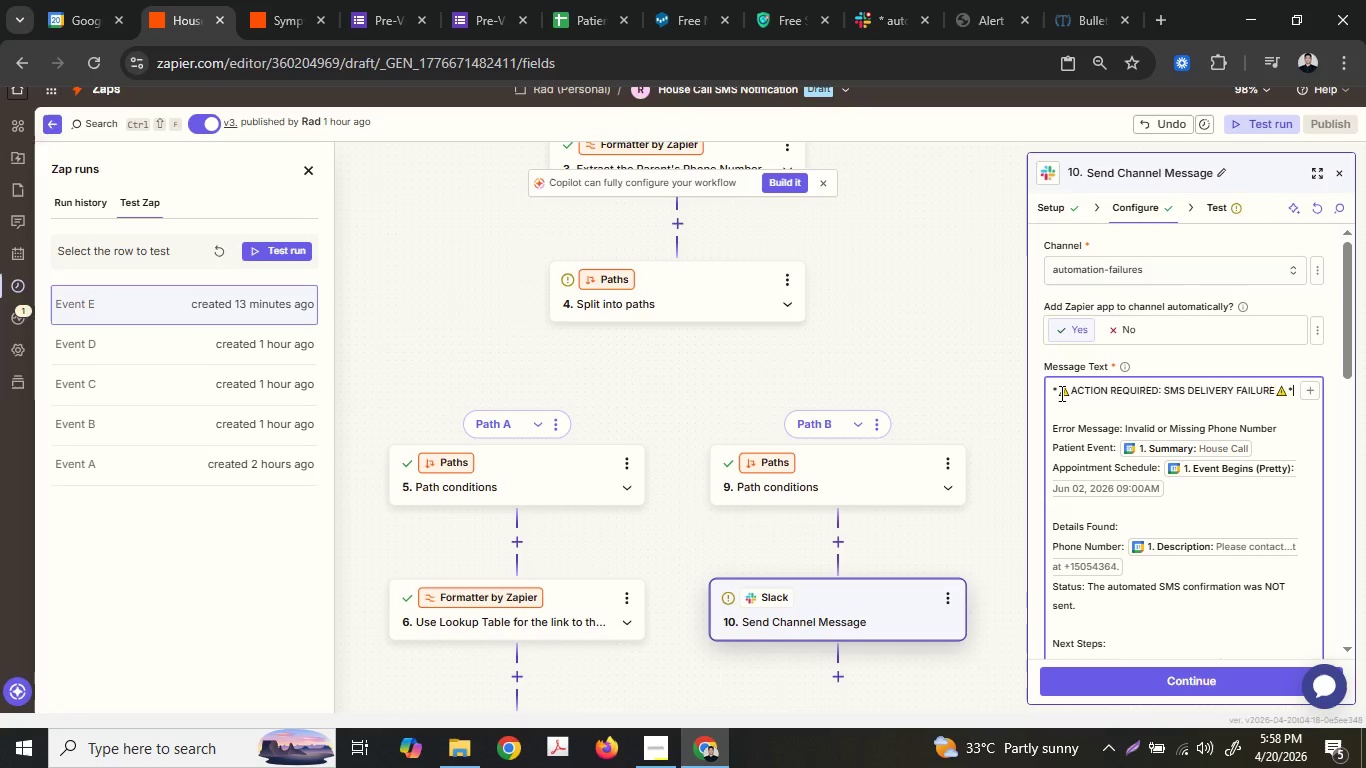 
key(Shift+8)
 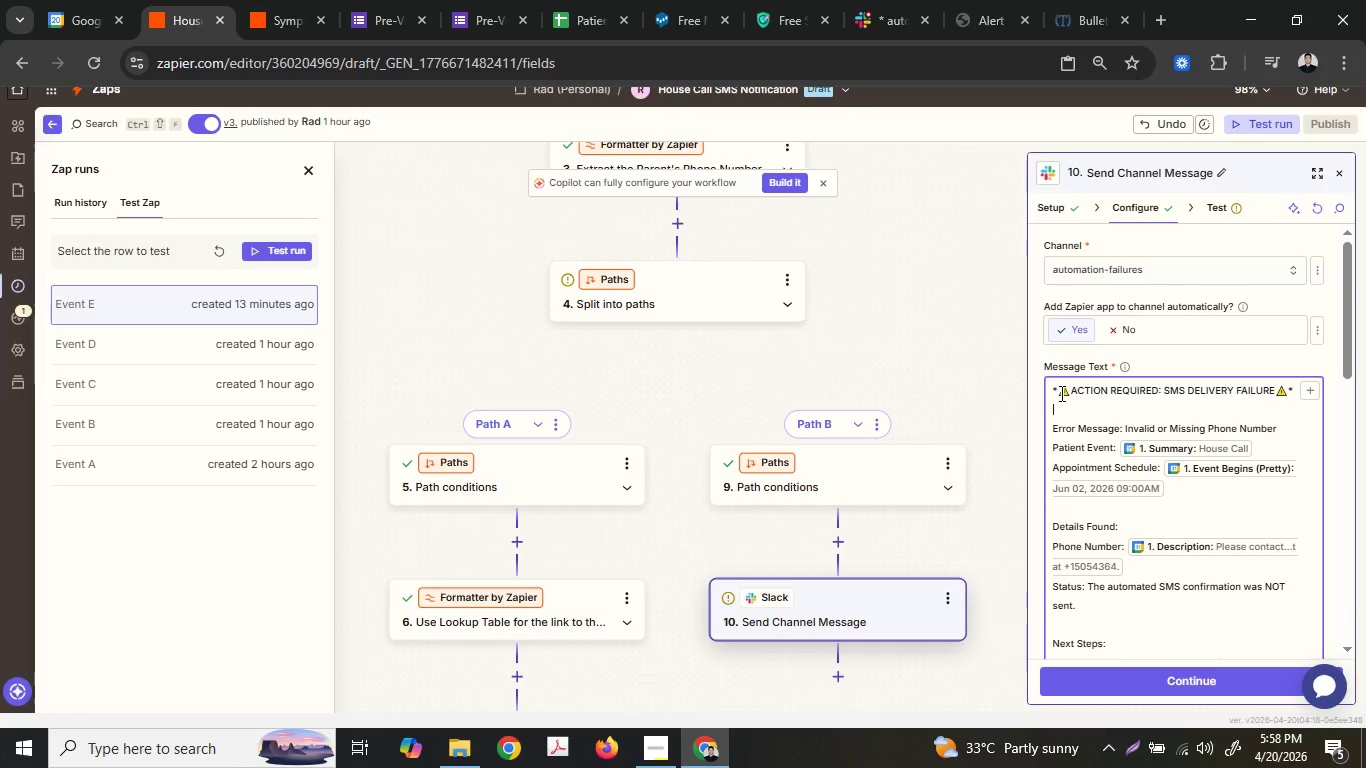 
key(ArrowDown)
 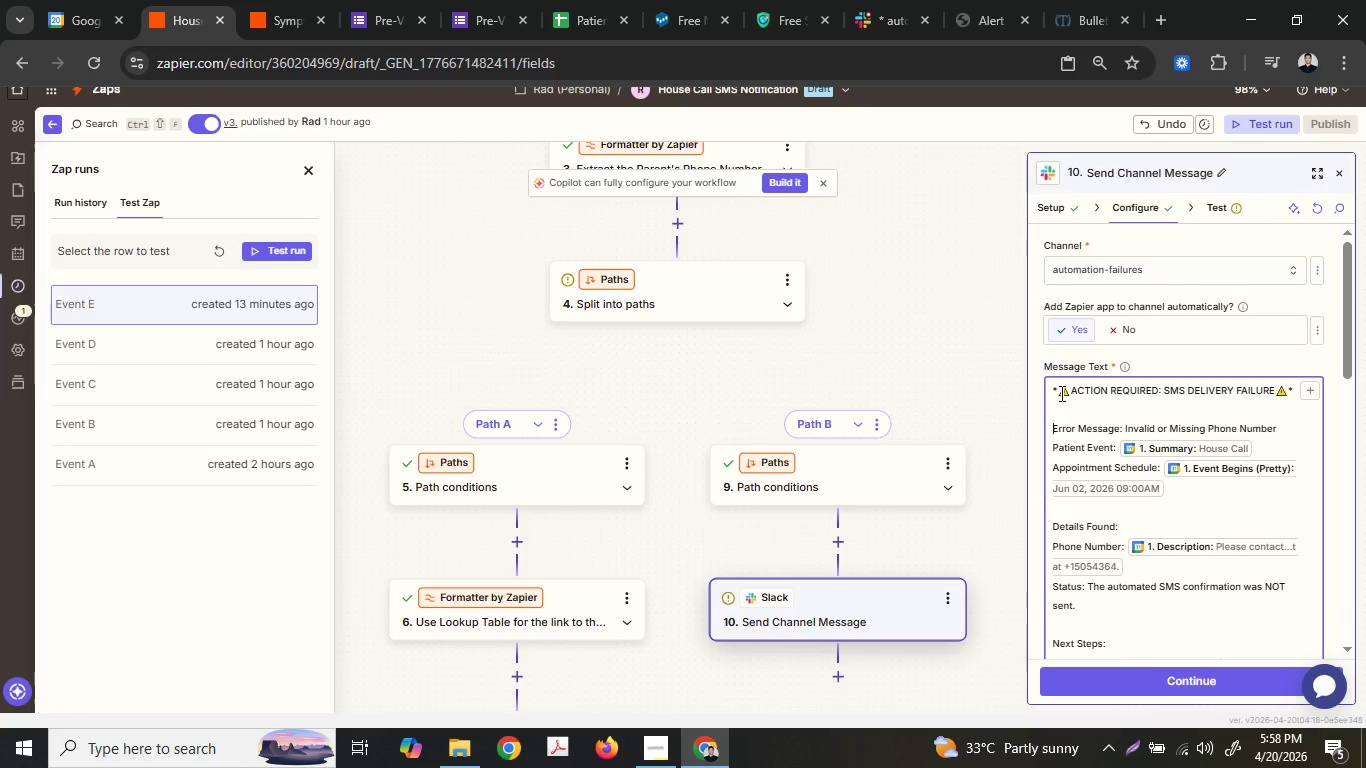 
key(ArrowRight)
 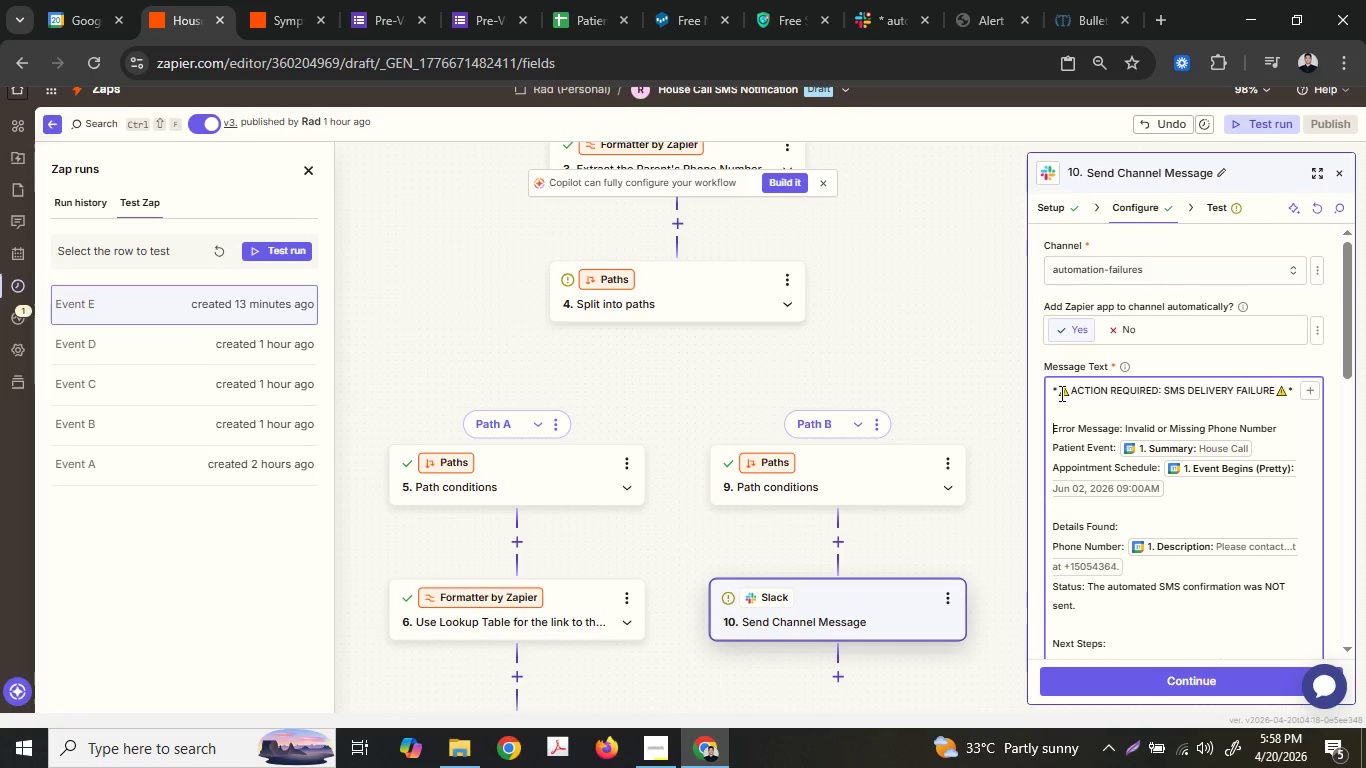 
key(Shift+8)
 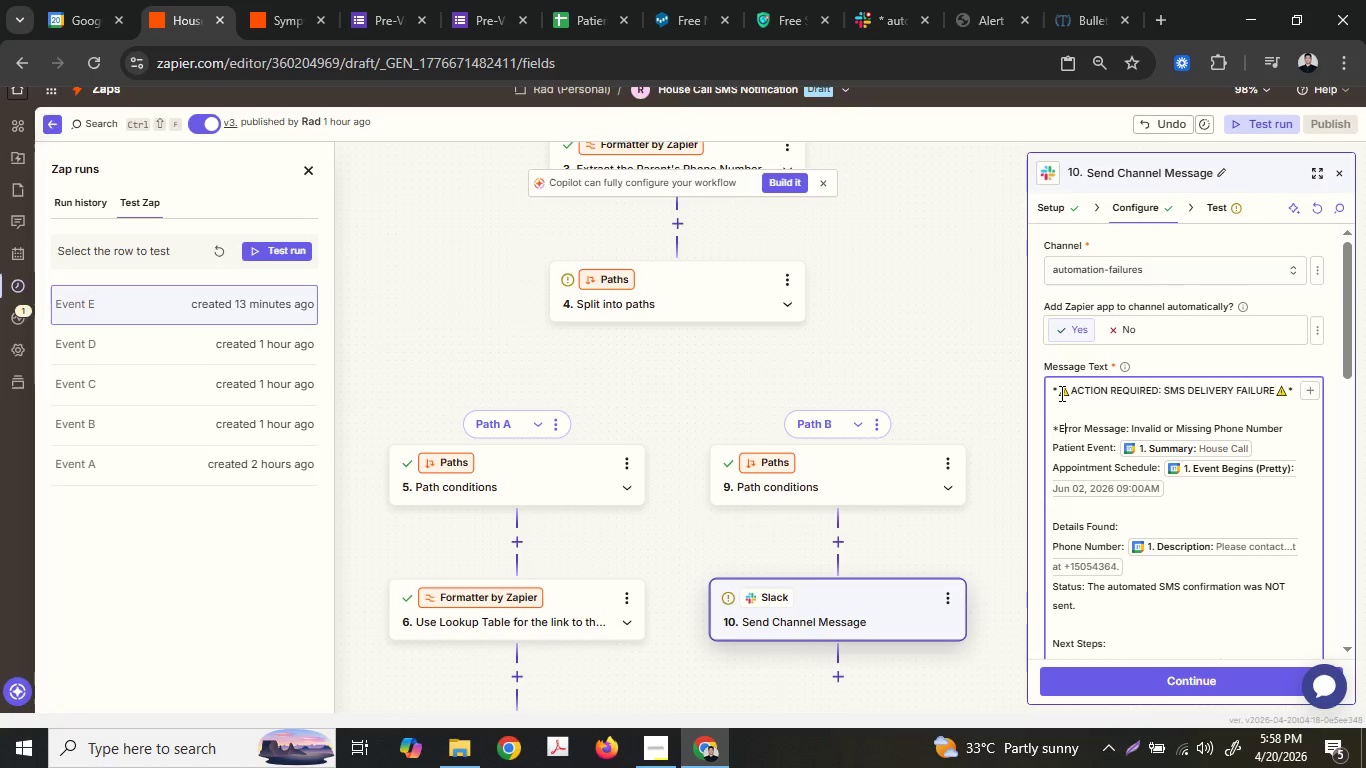 
hold_key(key=ArrowRight, duration=0.8)
 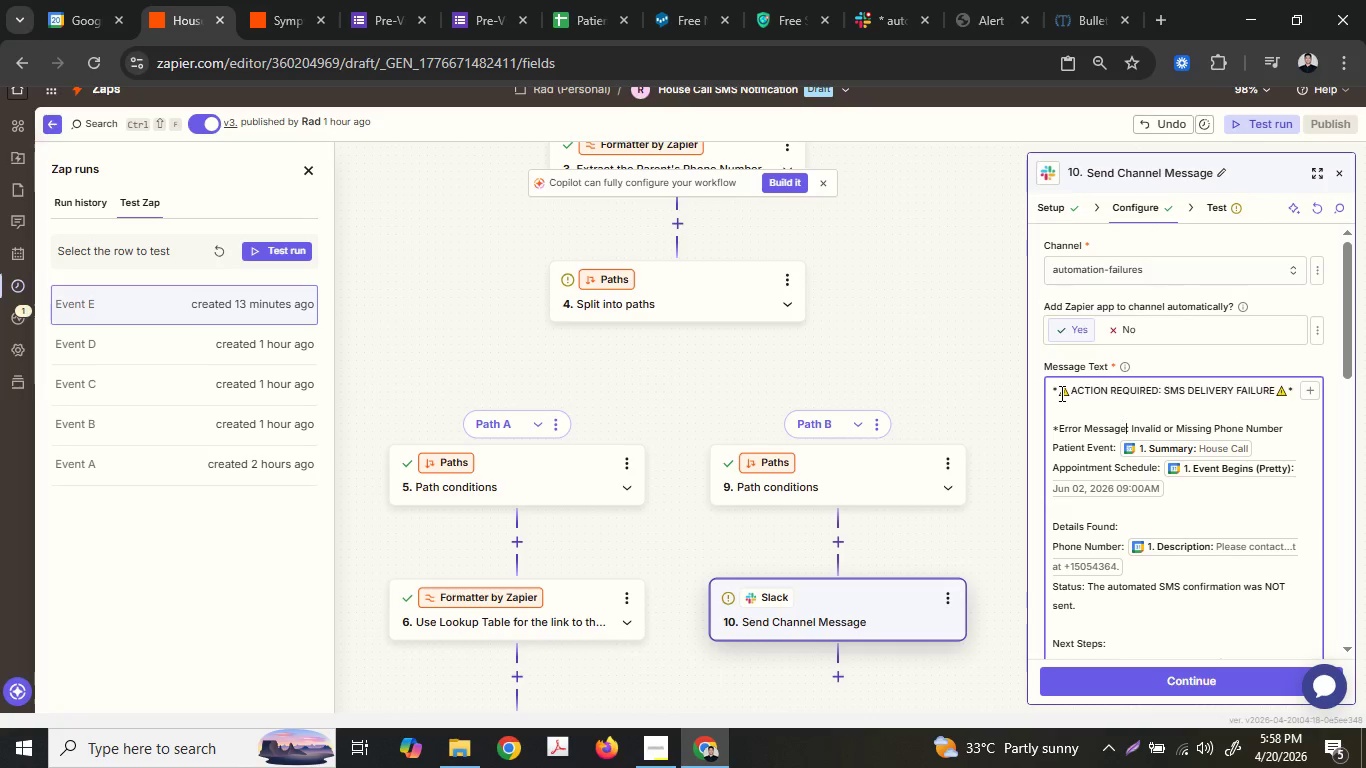 
key(ArrowRight)
 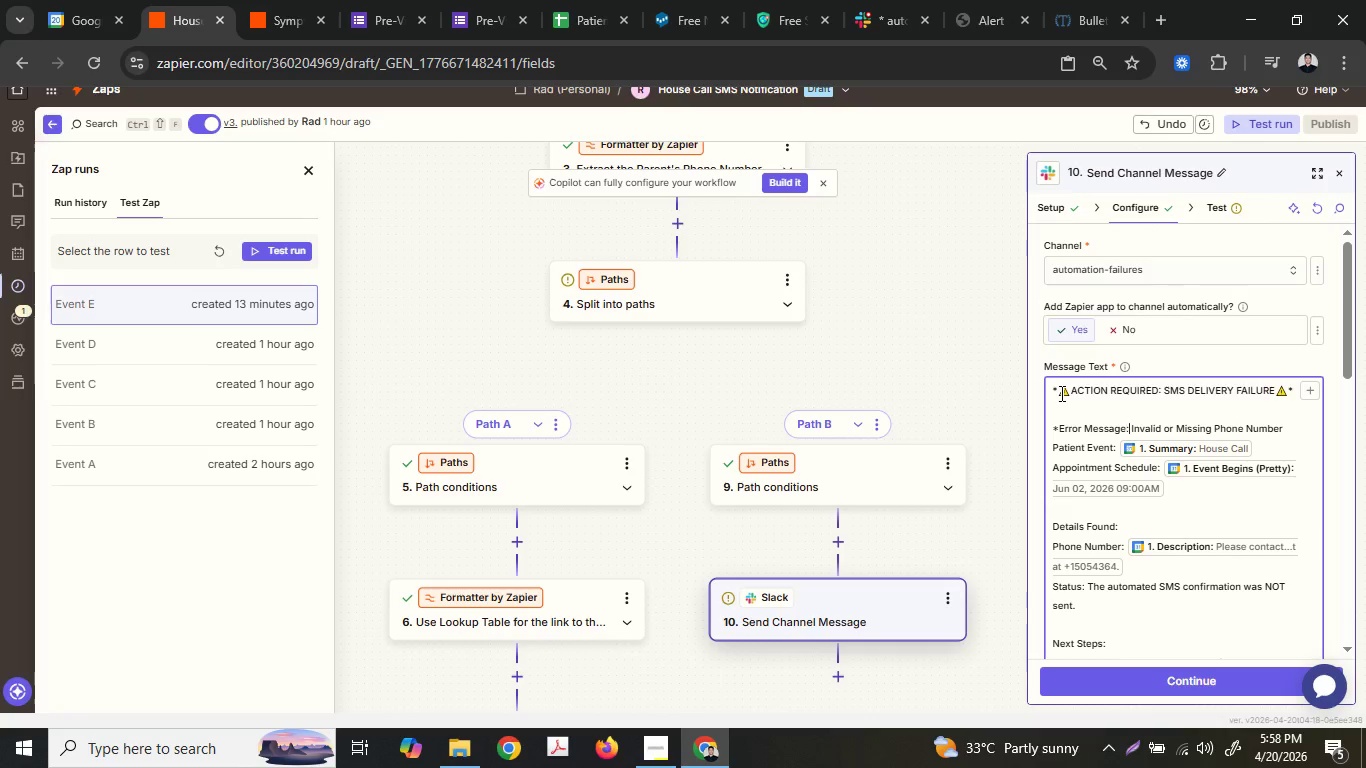 
key(ArrowRight)
 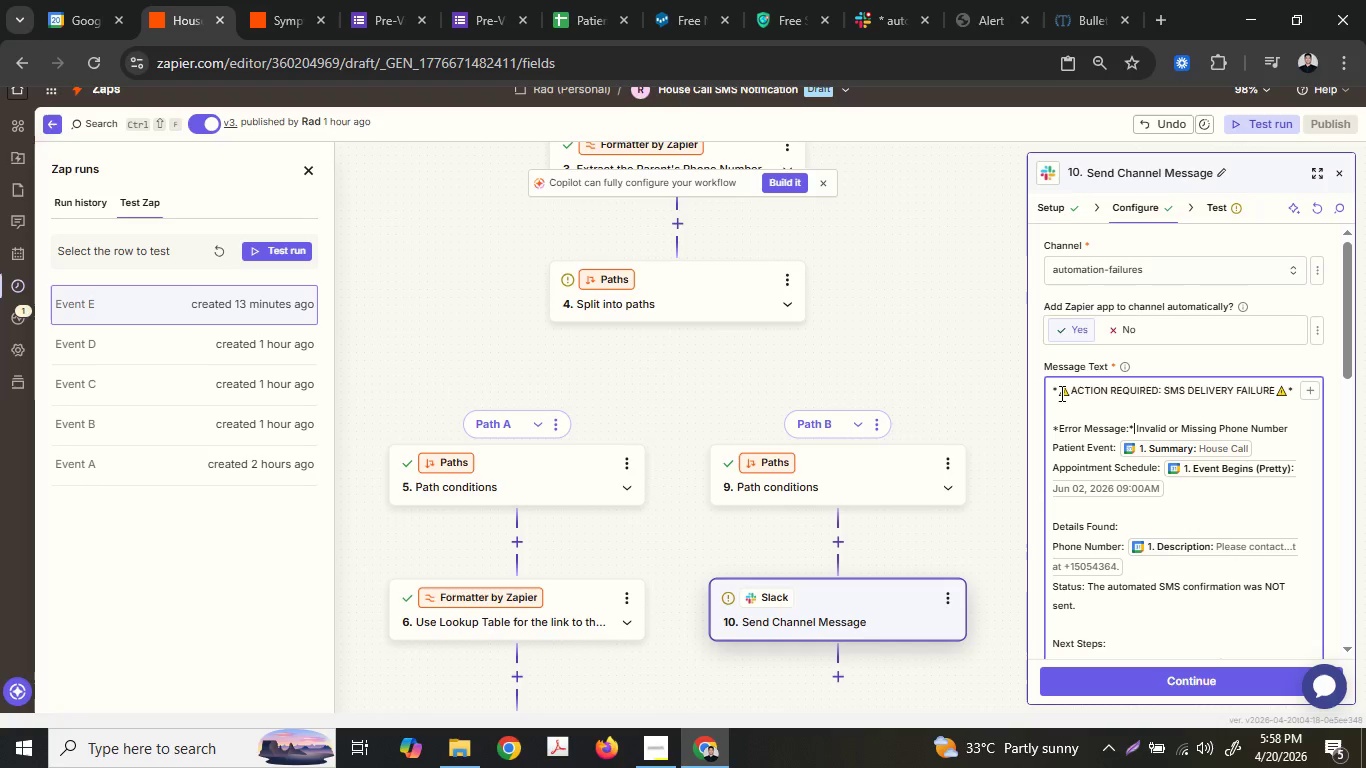 
key(Shift+ShiftLeft)
 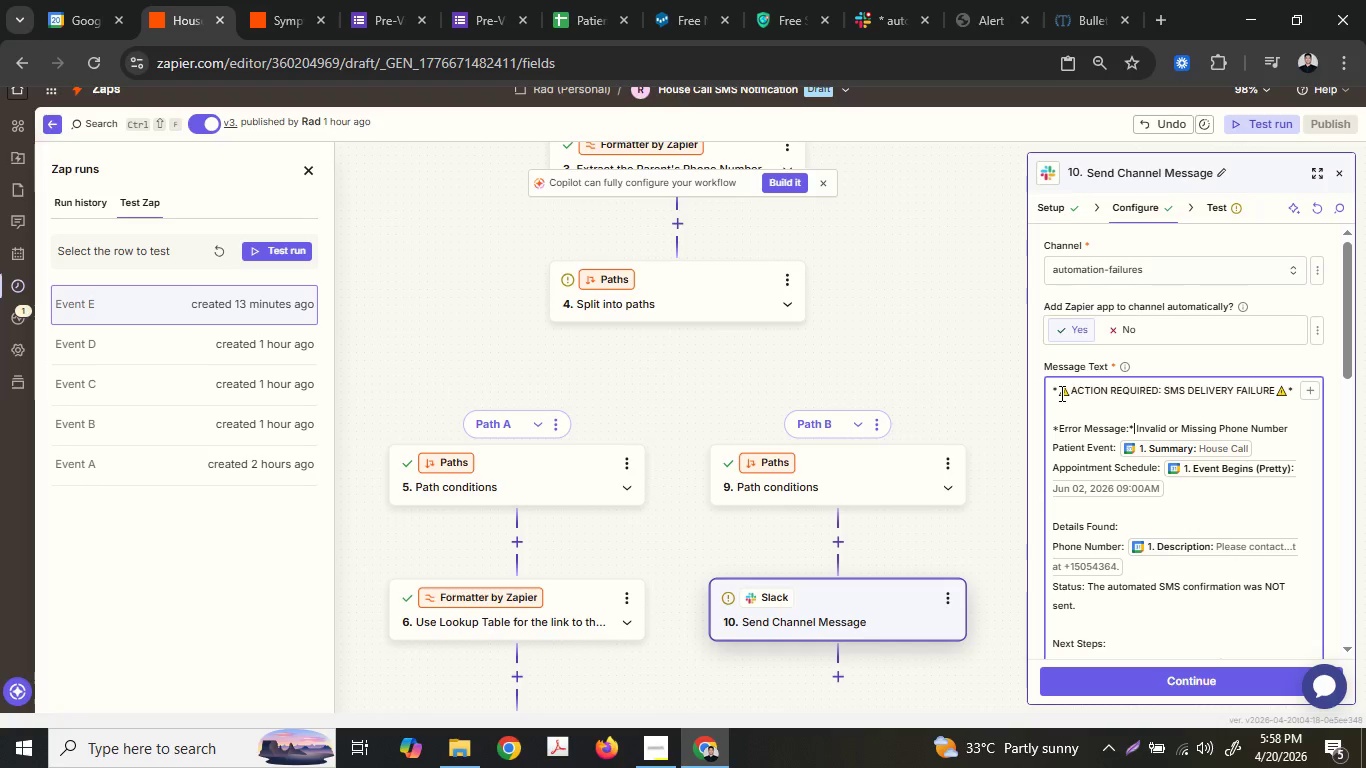 
key(Shift+8)
 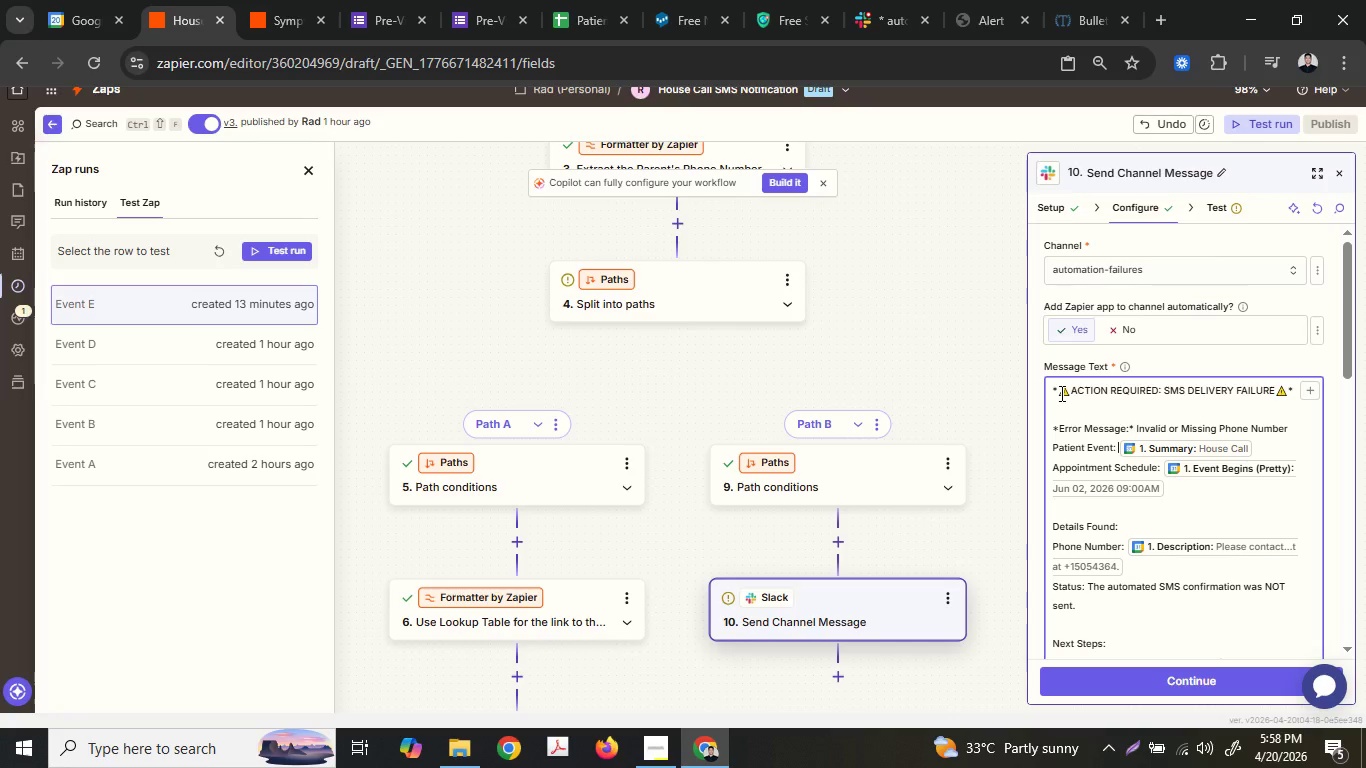 
key(ArrowDown)
 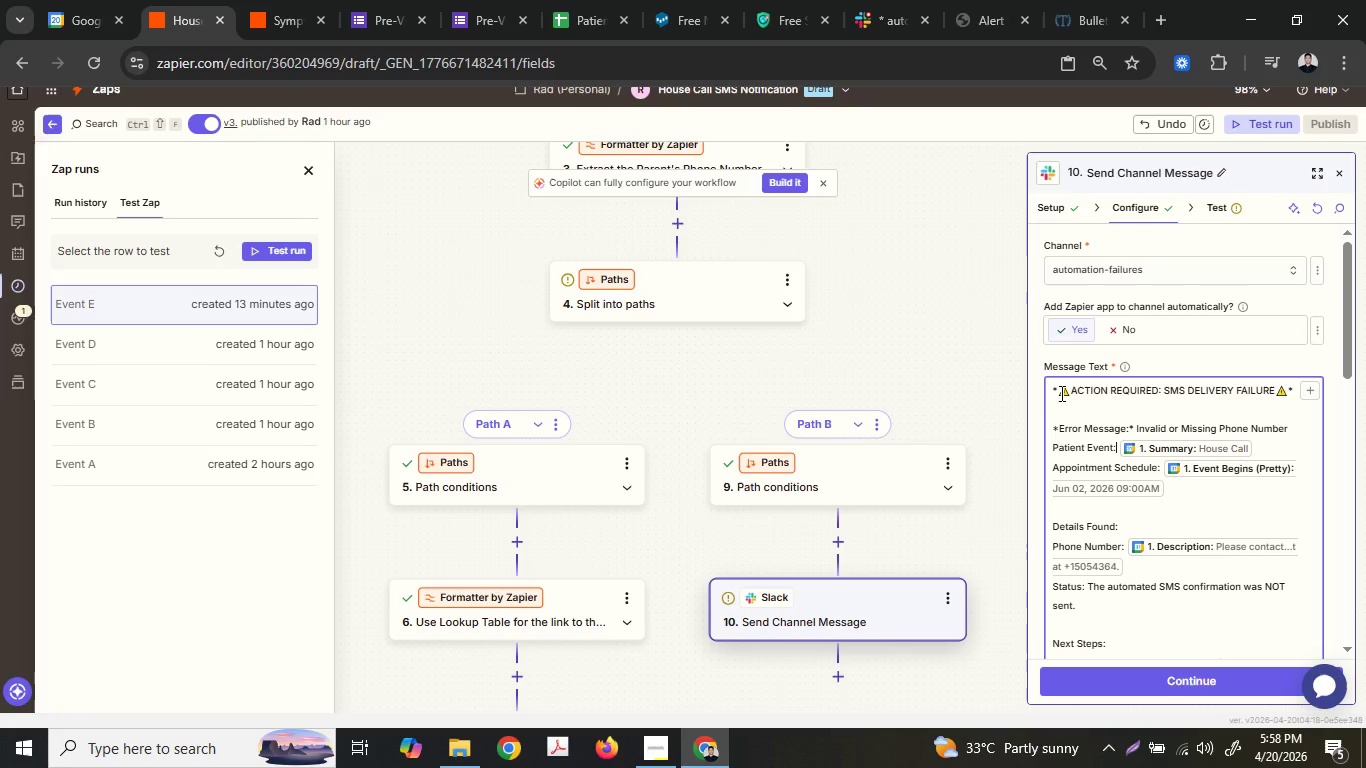 
hold_key(key=ArrowLeft, duration=0.89)
 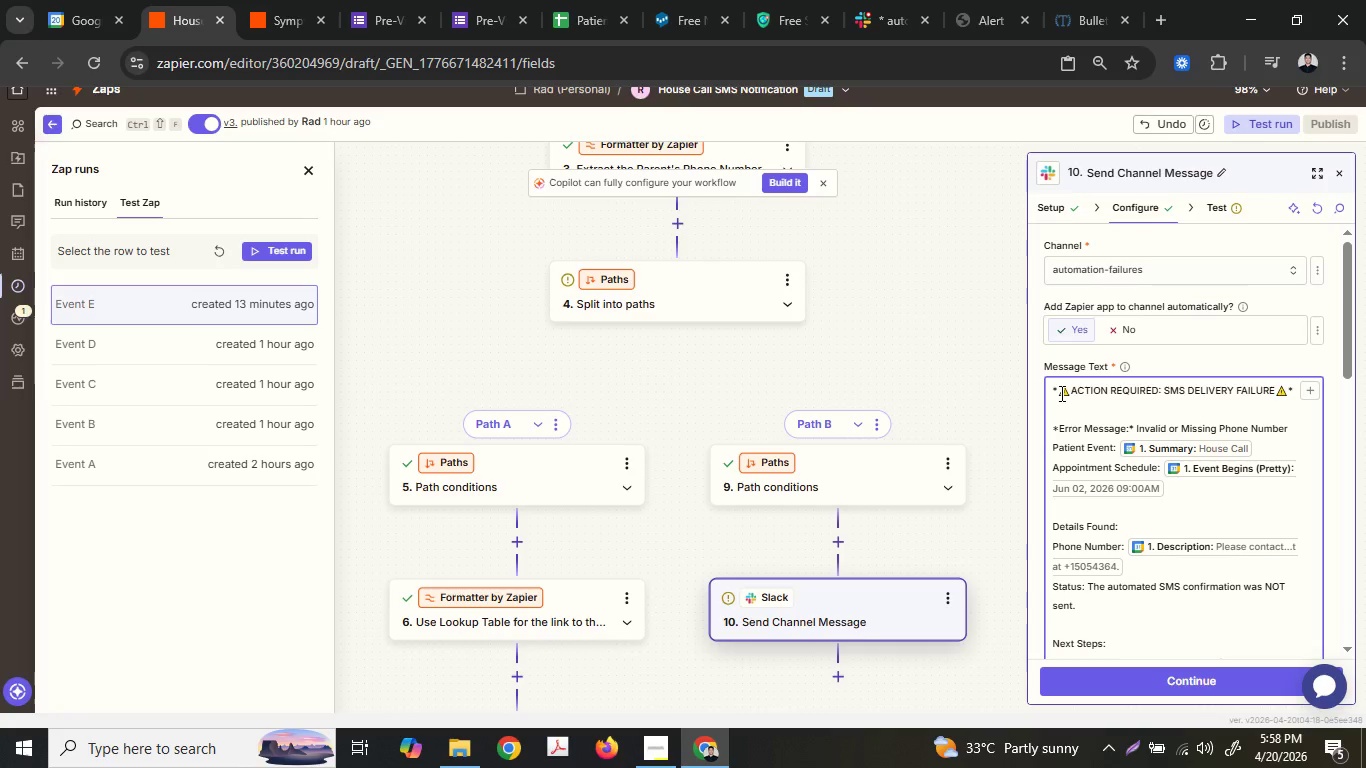 
key(Shift+ShiftLeft)
 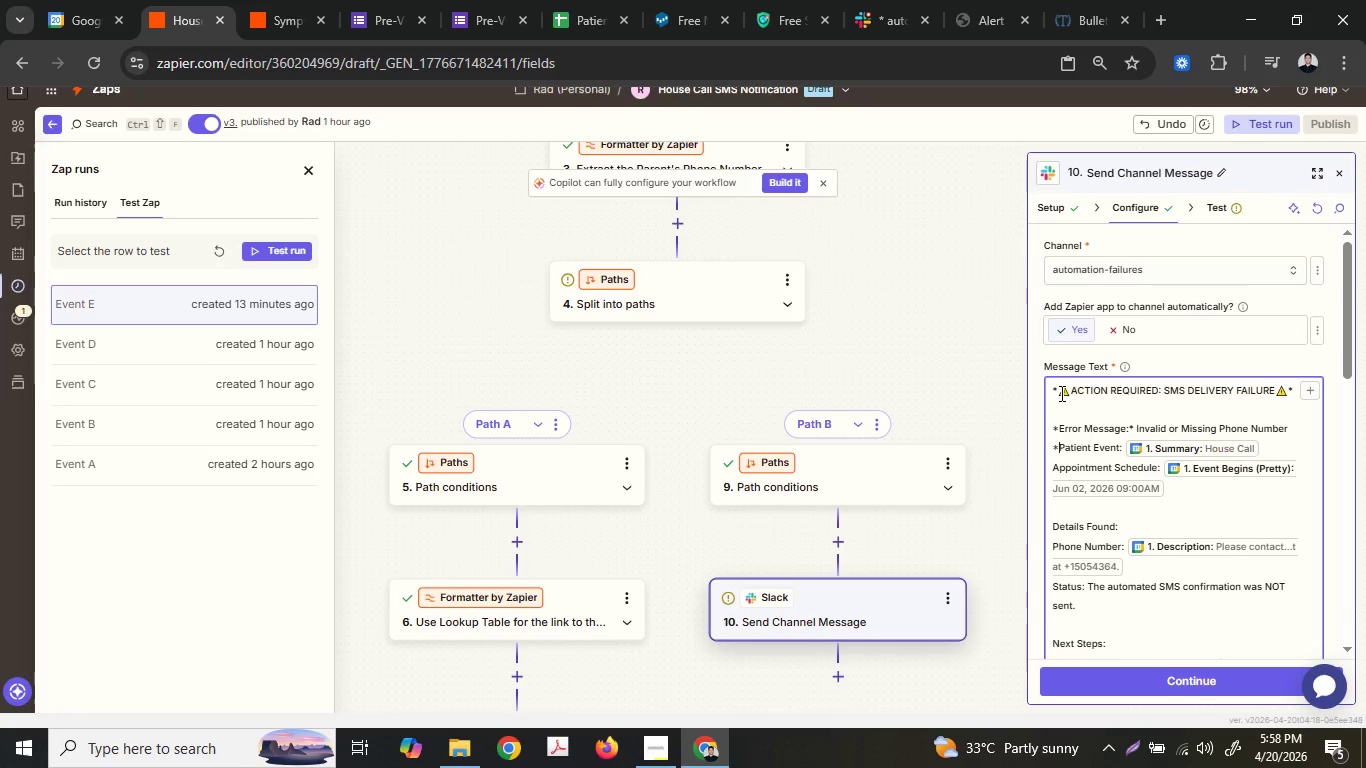 
key(Shift+8)
 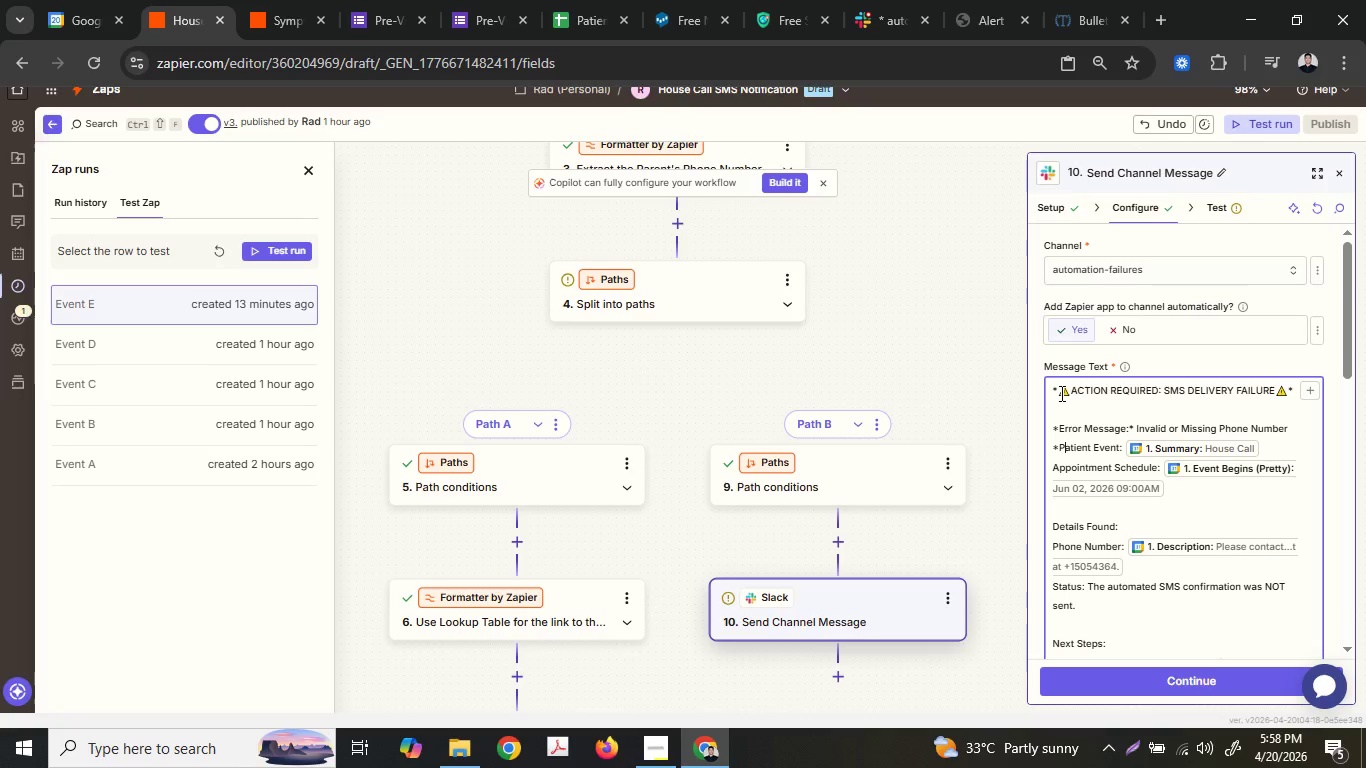 
hold_key(key=ArrowRight, duration=0.81)
 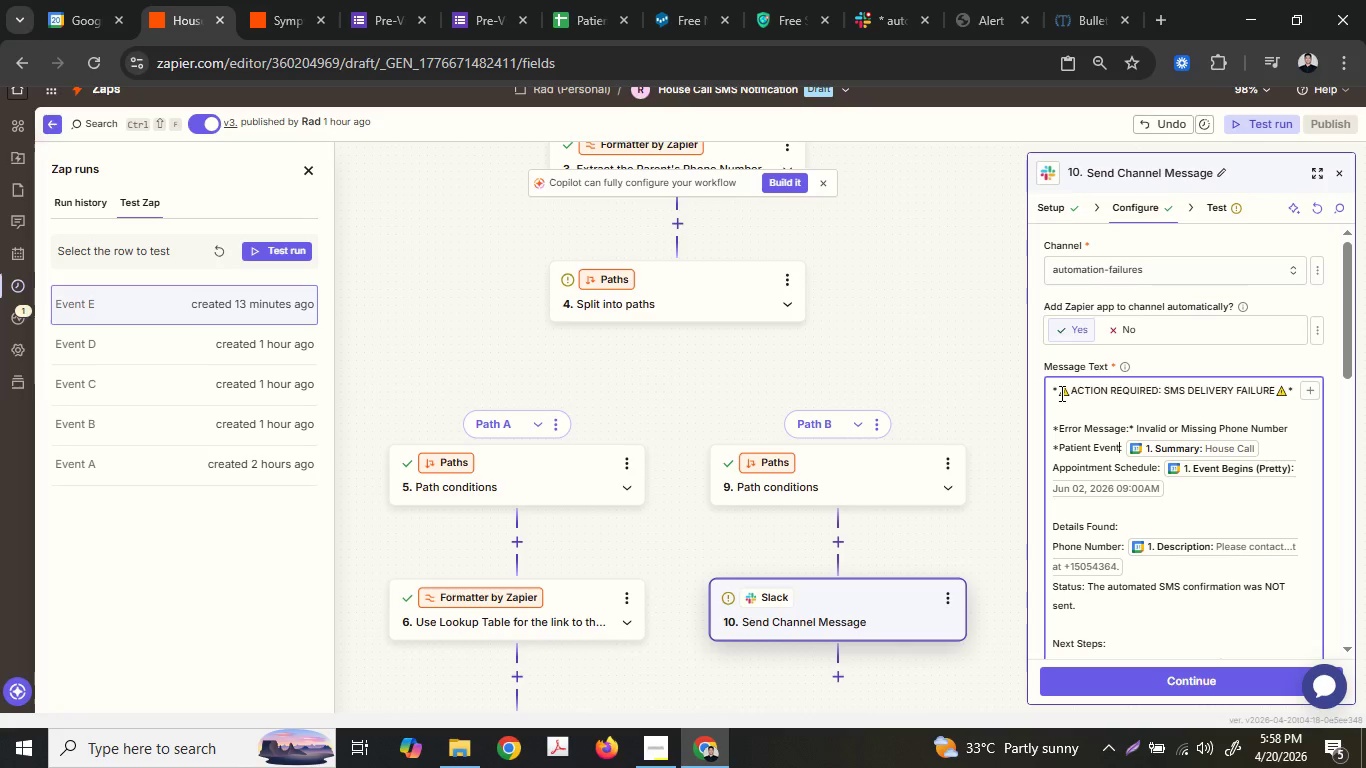 
key(ArrowRight)
 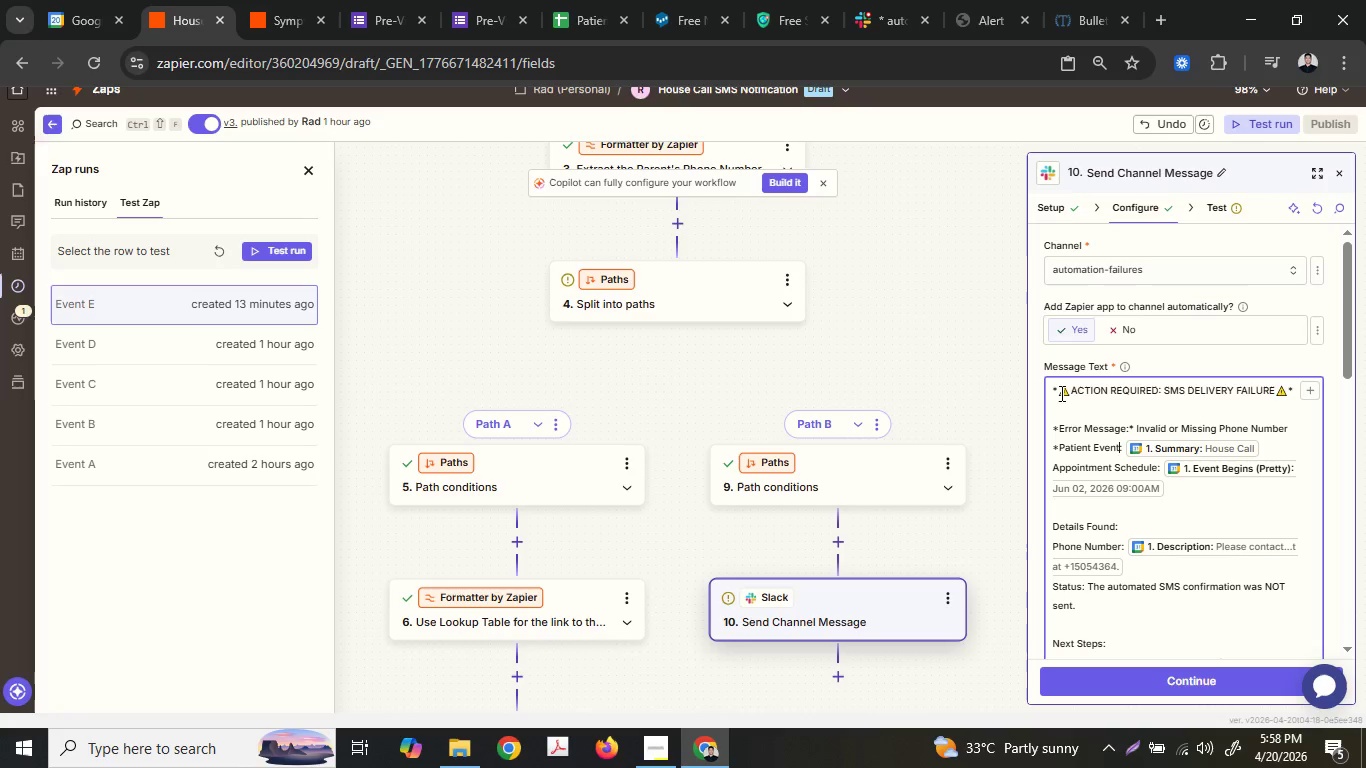 
key(ArrowRight)
 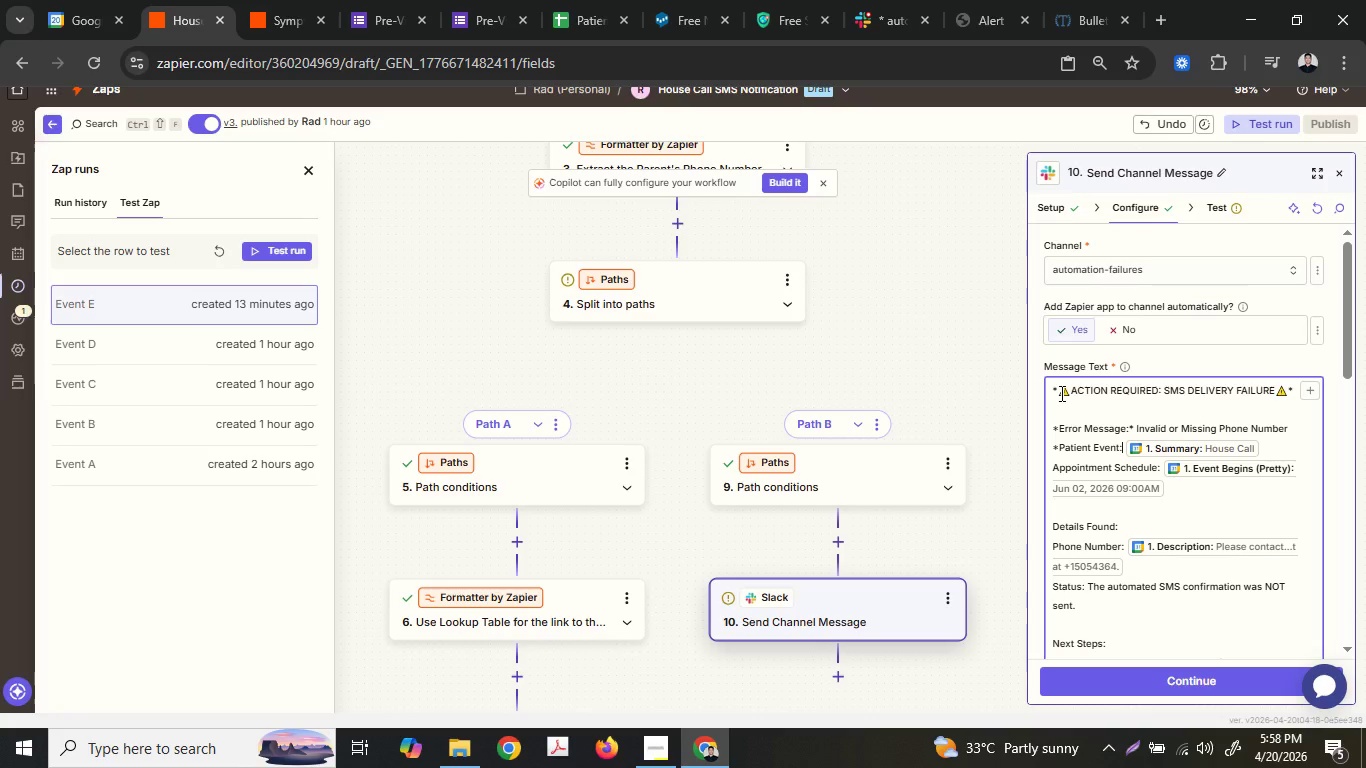 
key(Shift+ShiftLeft)
 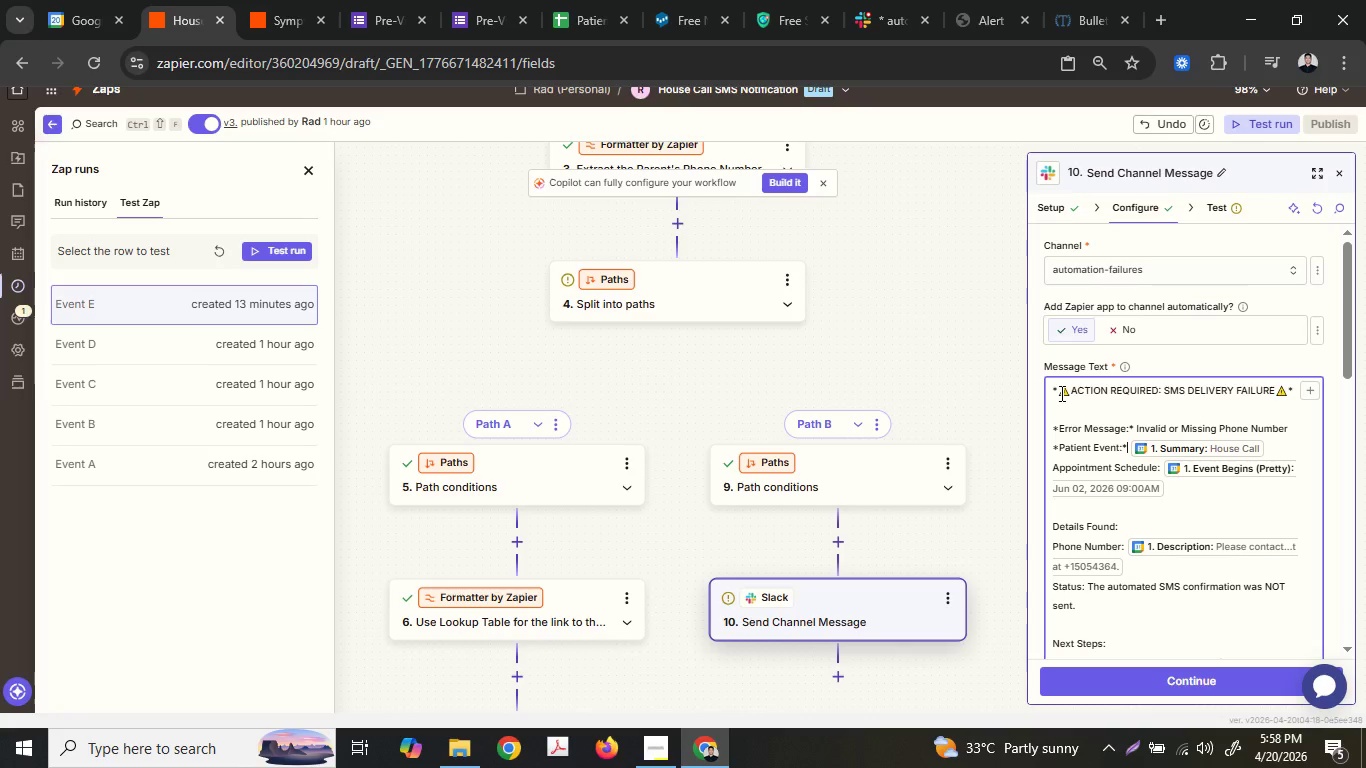 
key(Shift+8)
 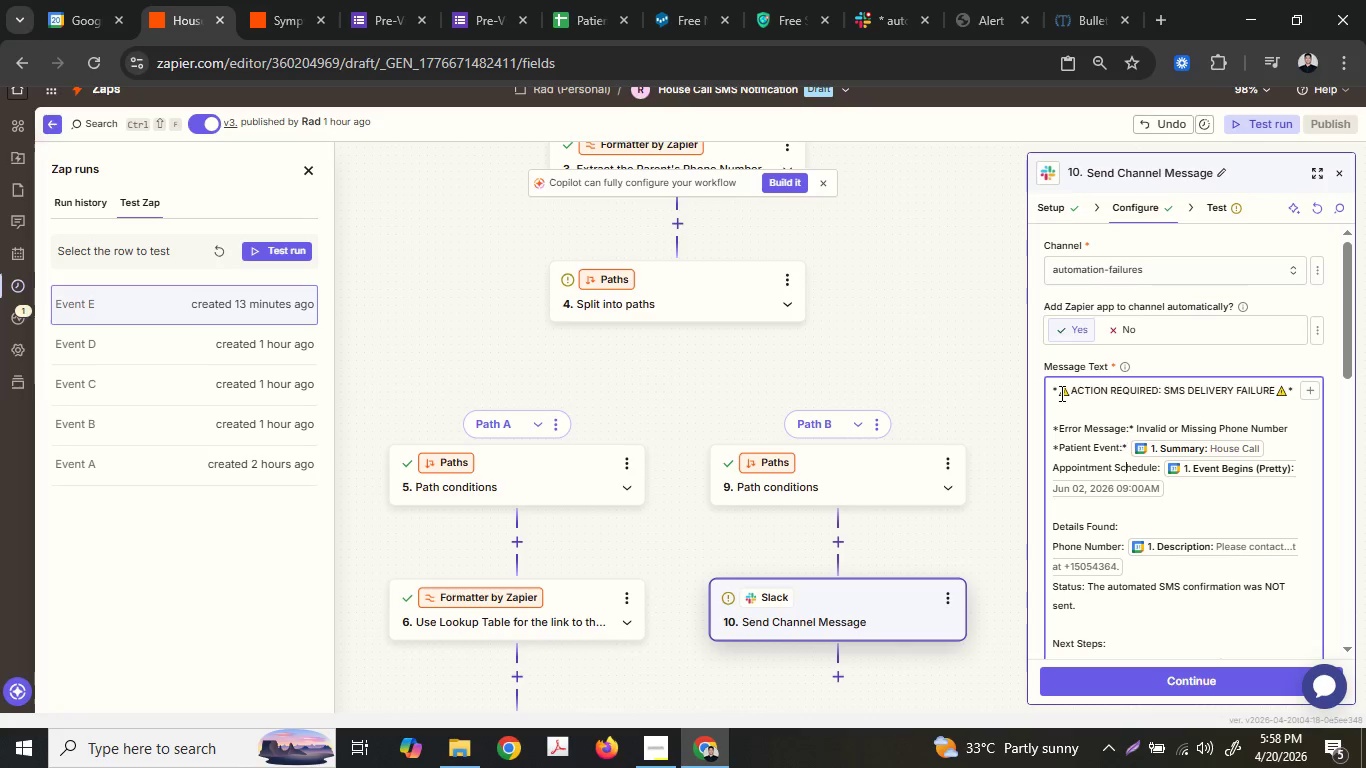 
key(ArrowDown)
 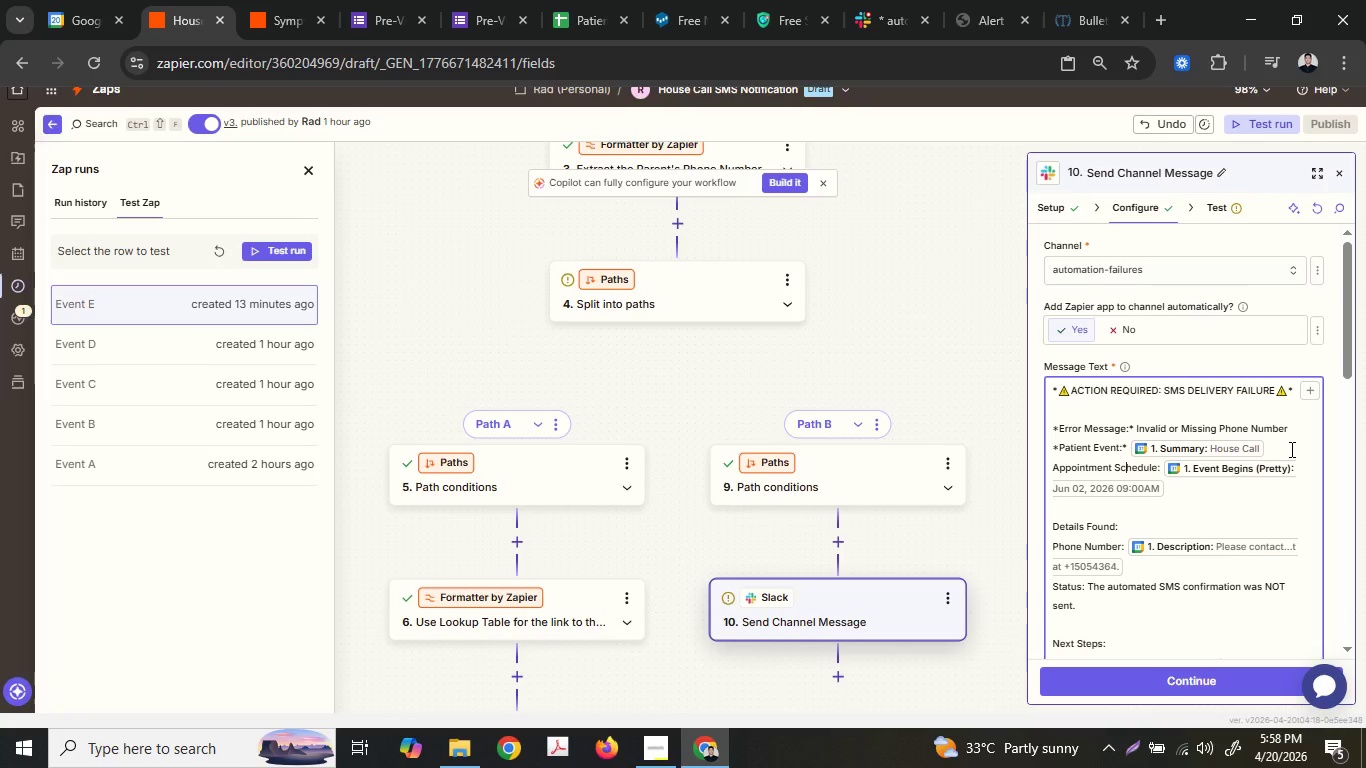 
left_click([1290, 448])
 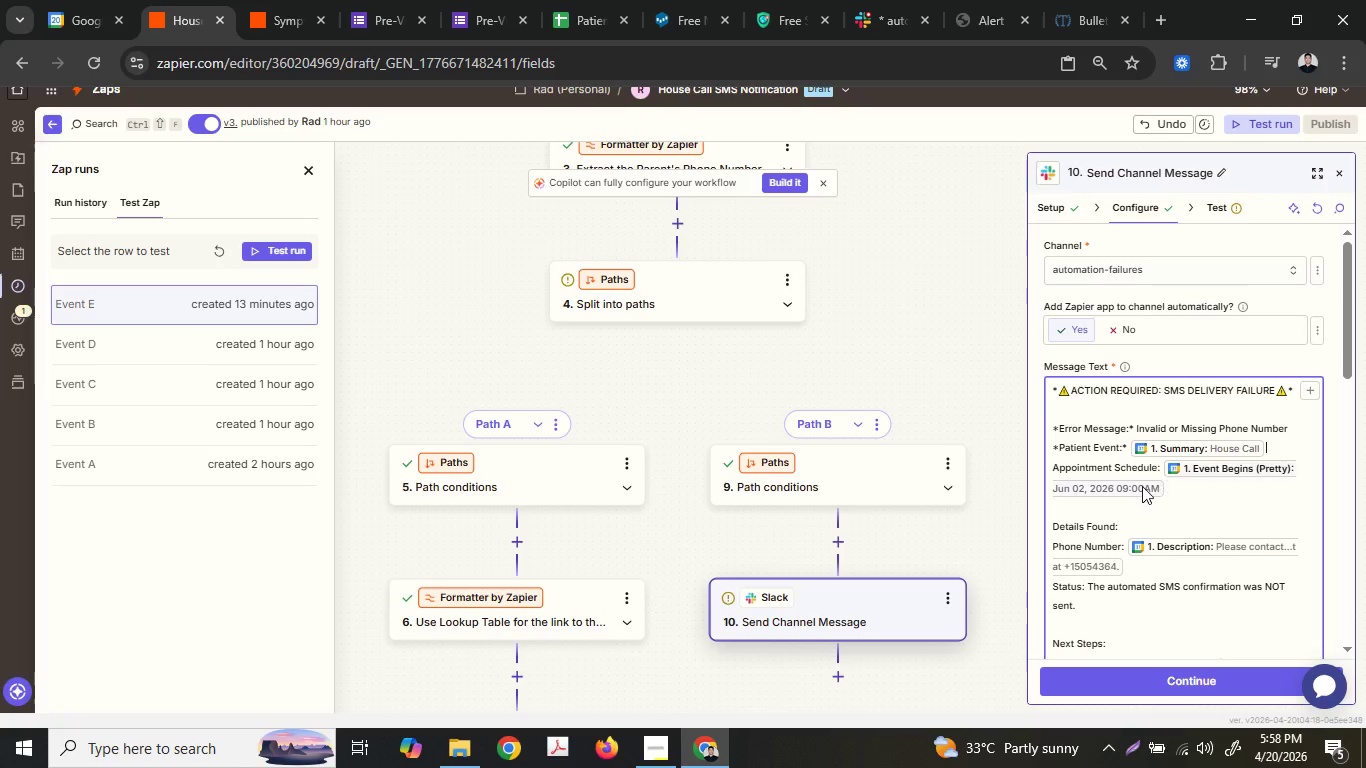 
left_click_drag(start_coordinate=[1201, 490], to_coordinate=[1051, 445])
 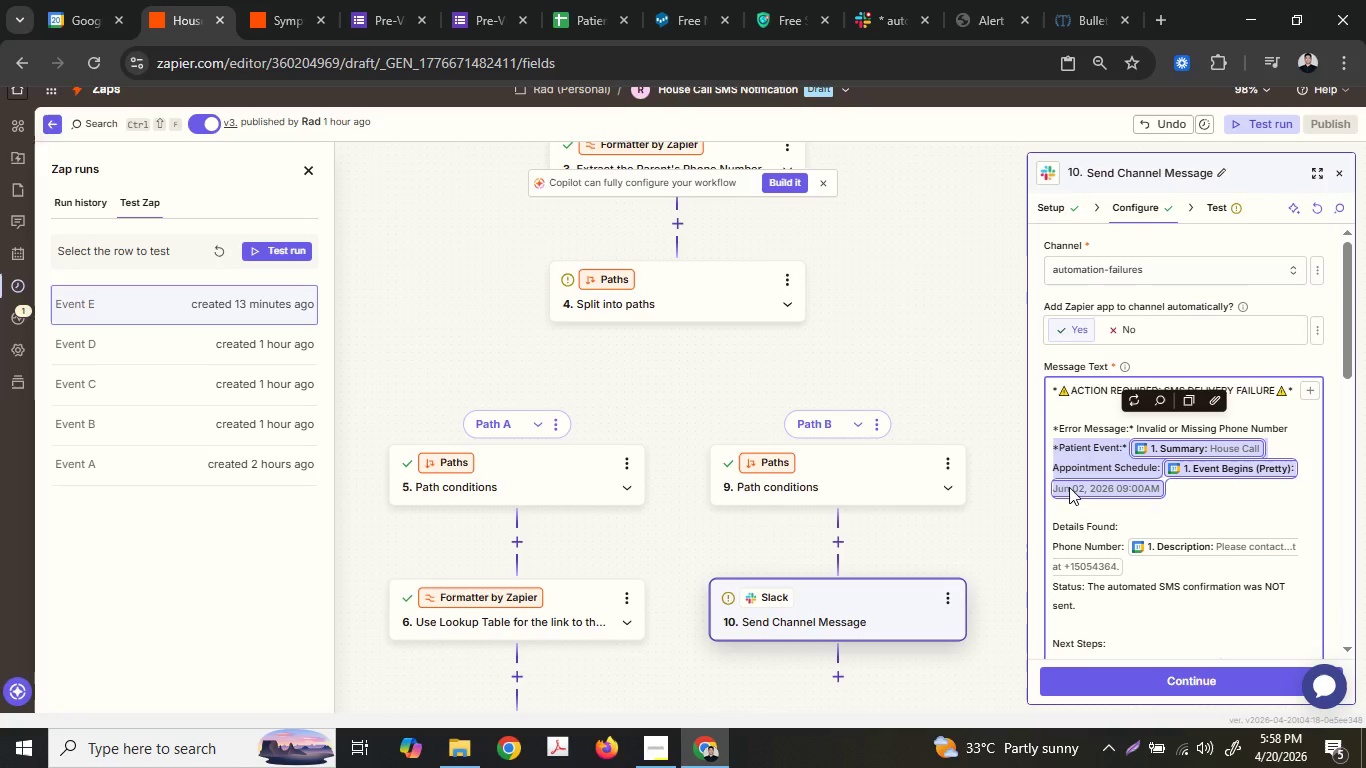 
key(Control+X)
 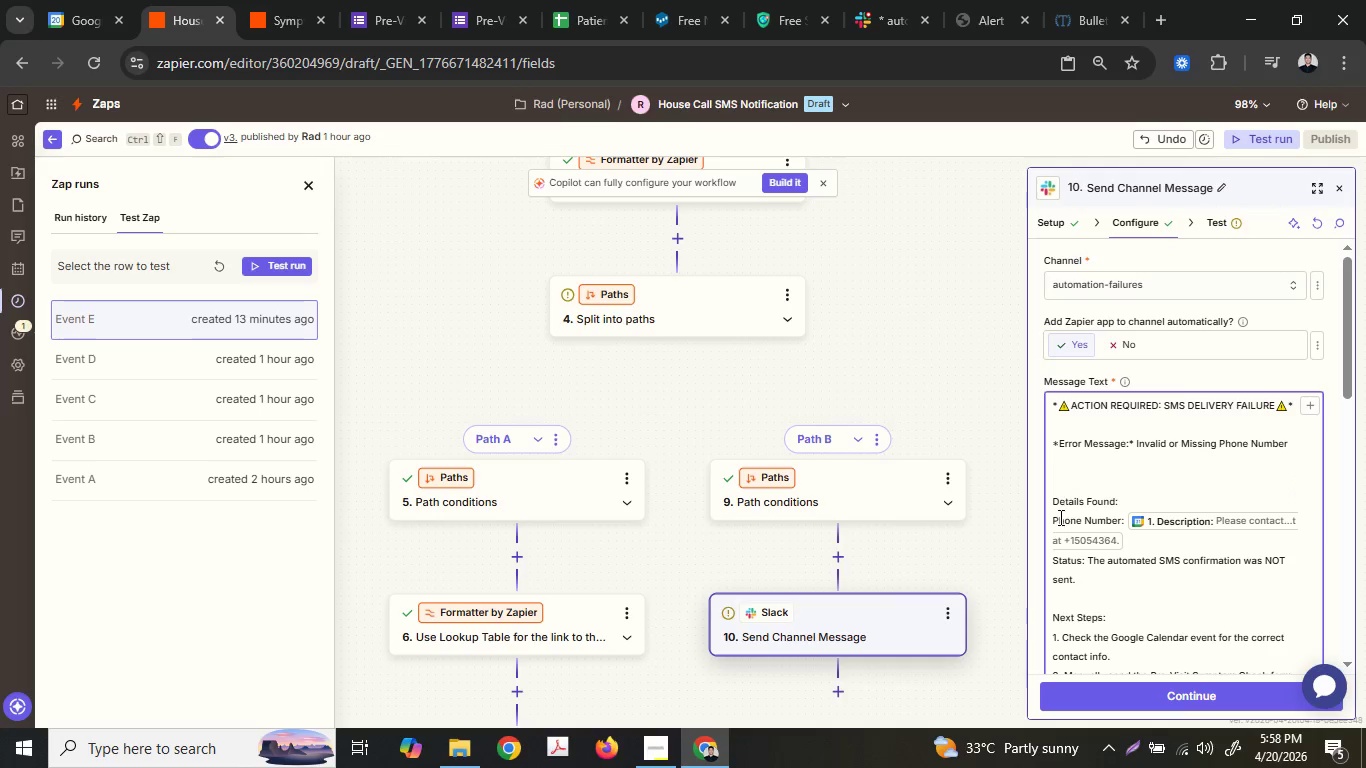 
left_click([1053, 517])
 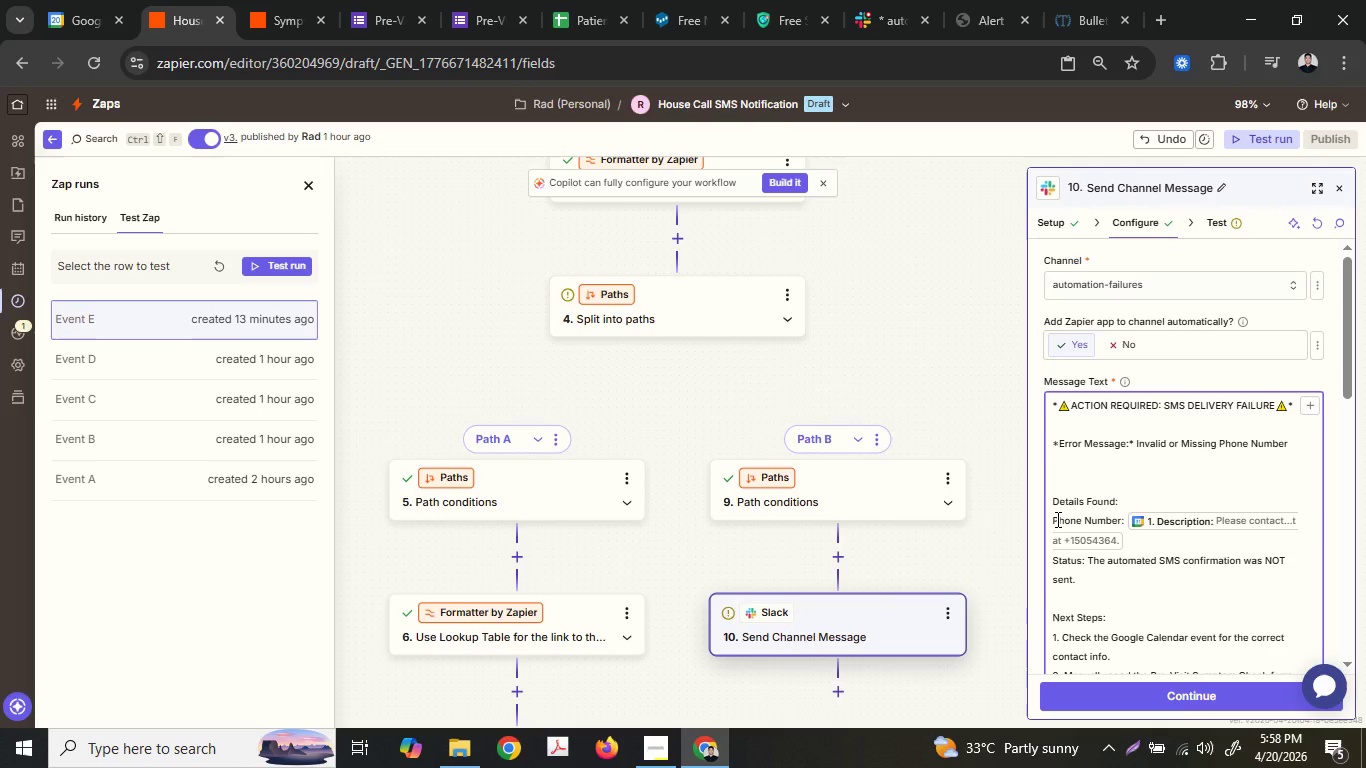 
key(Control+ControlLeft)
 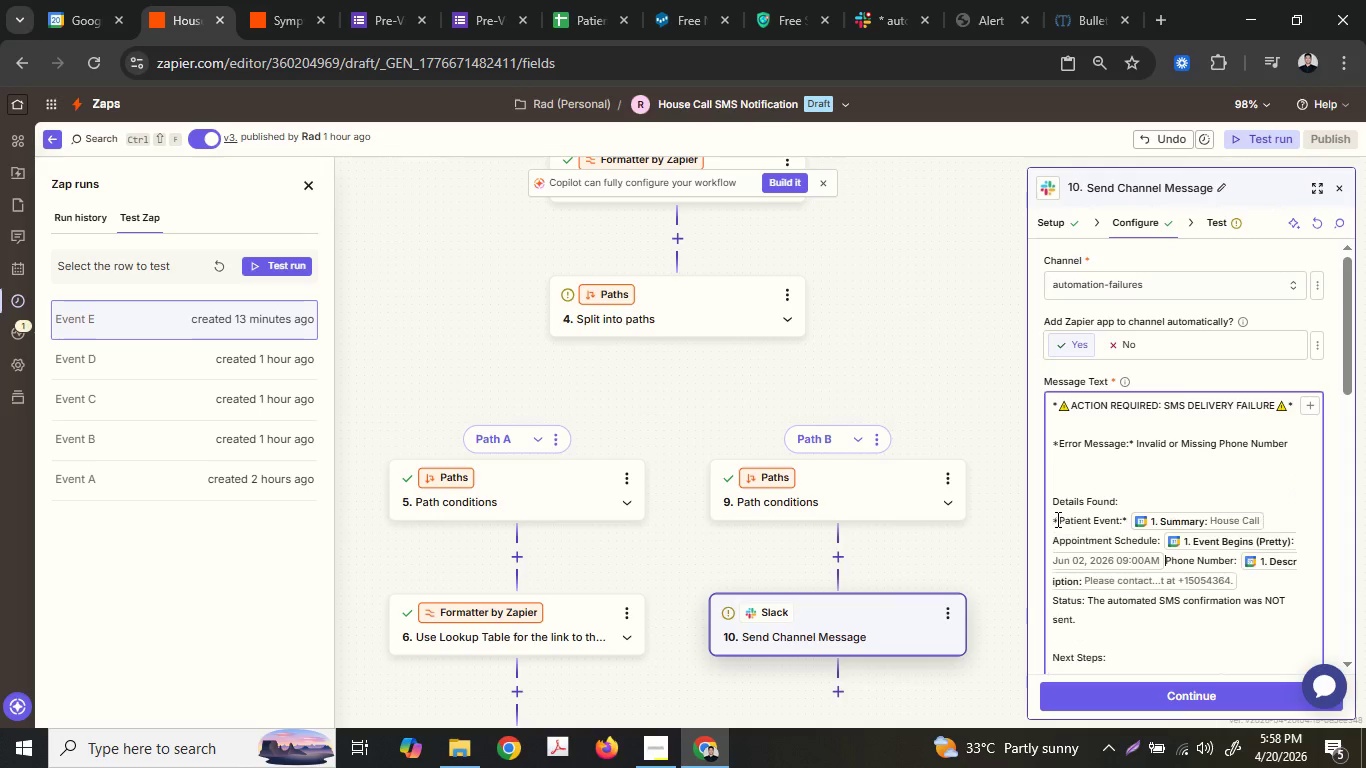 
key(Control+V)
 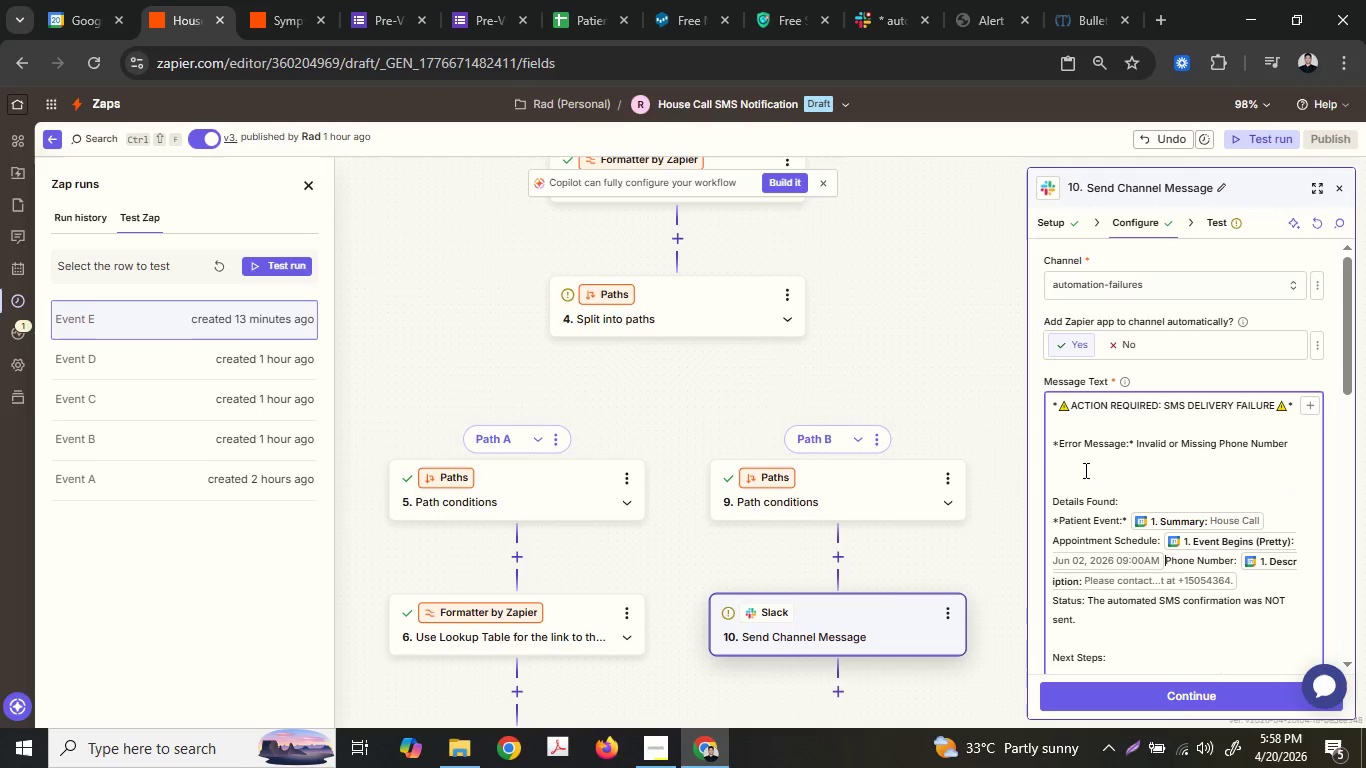 
left_click([1086, 462])
 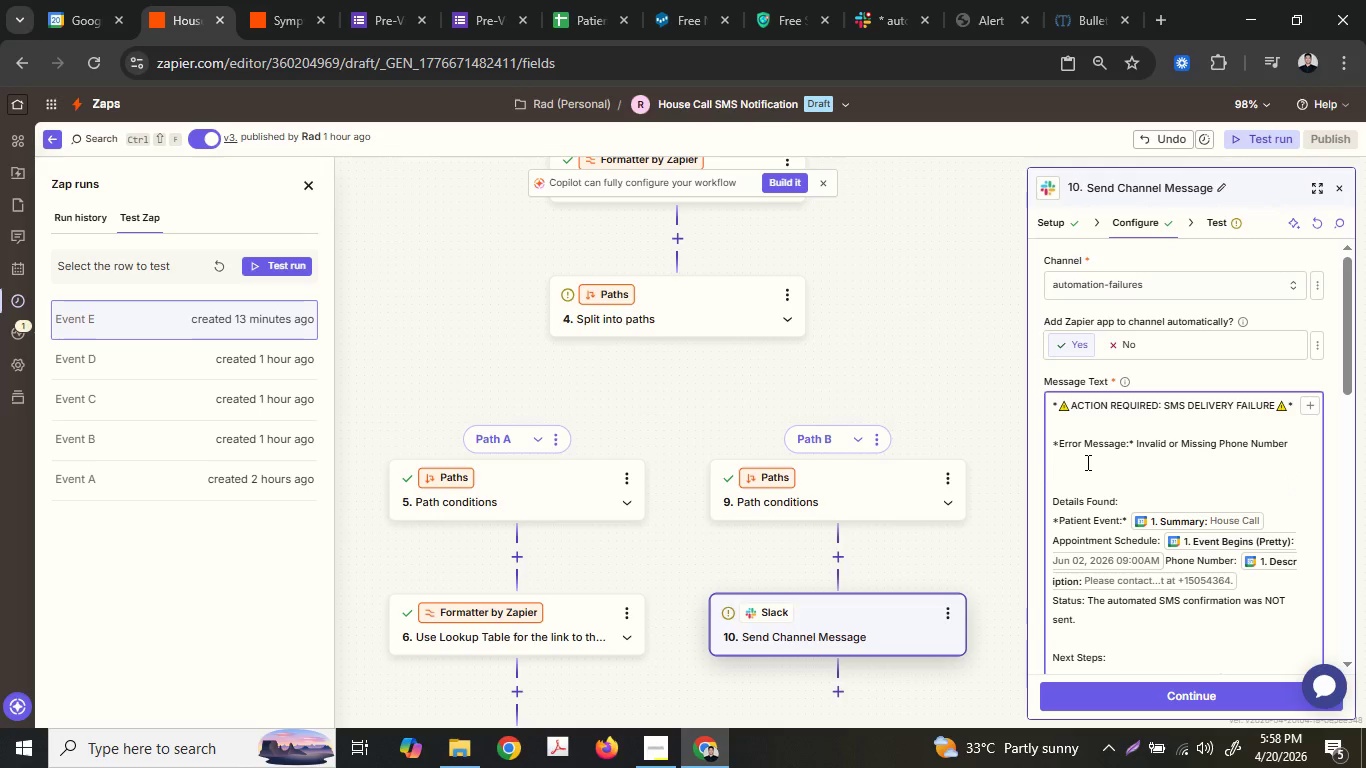 
key(Delete)
 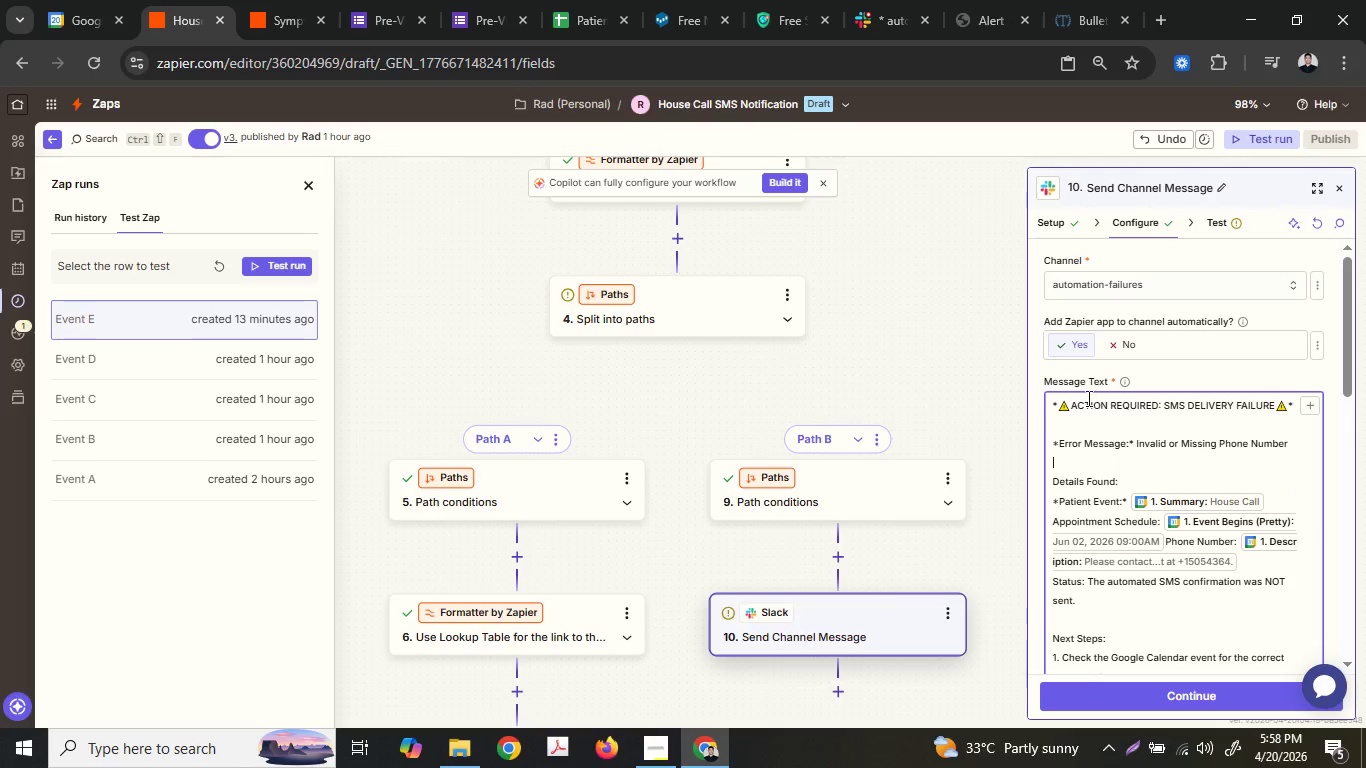 
left_click([1088, 413])
 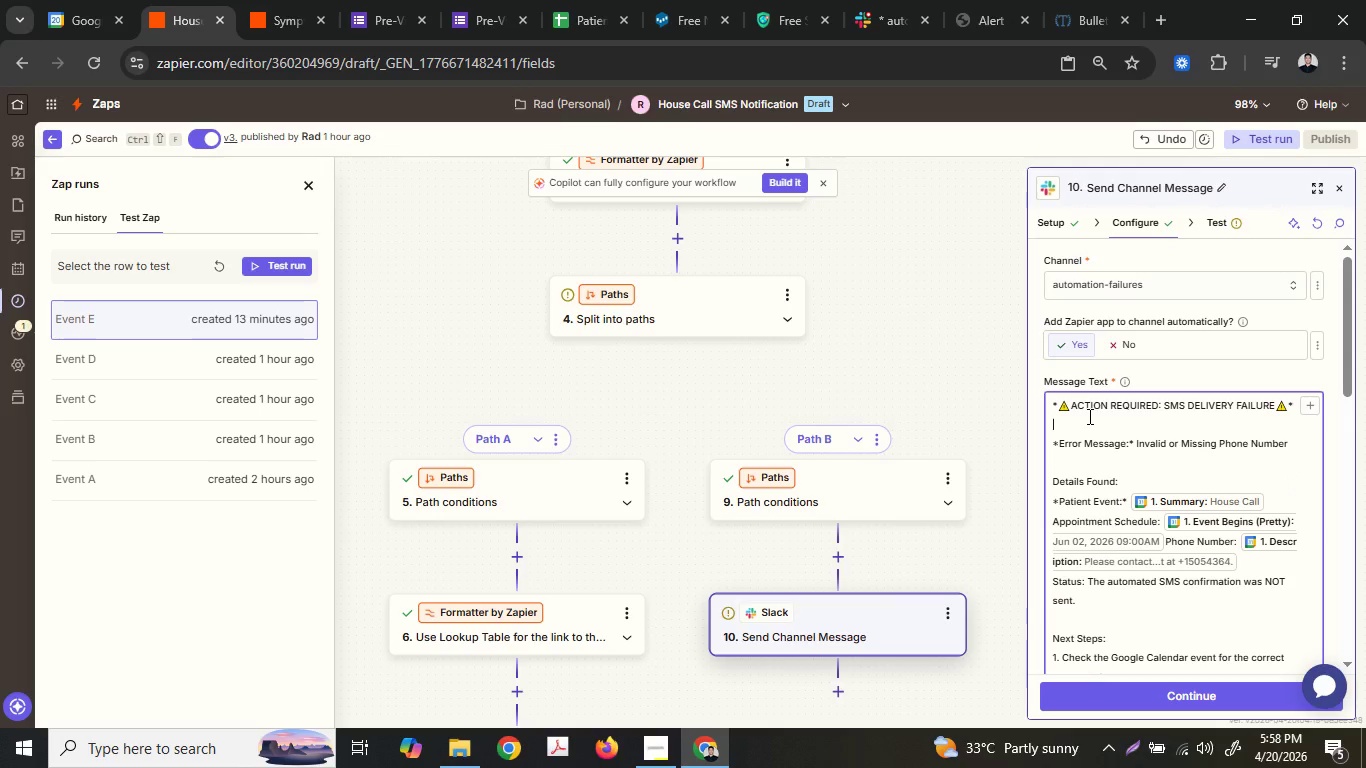 
double_click([1088, 416])
 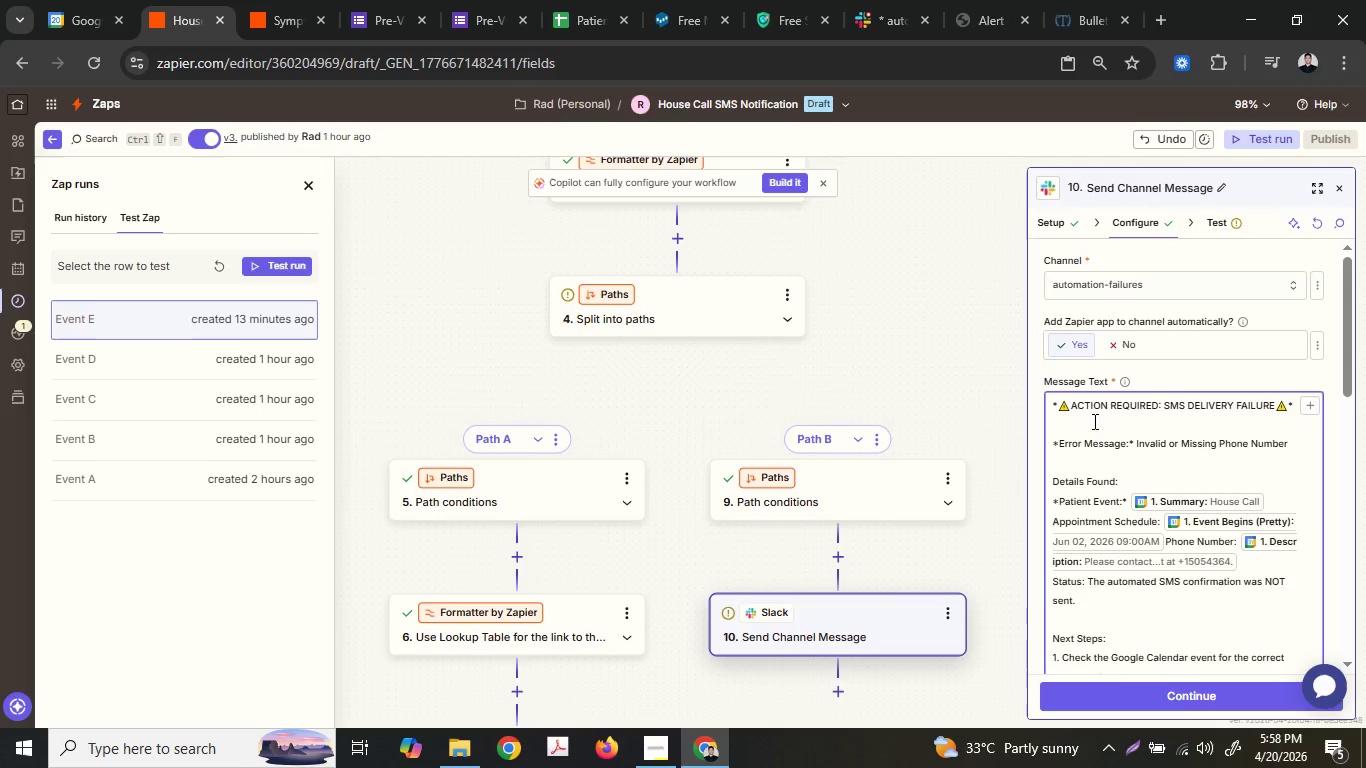 
key(Delete)
 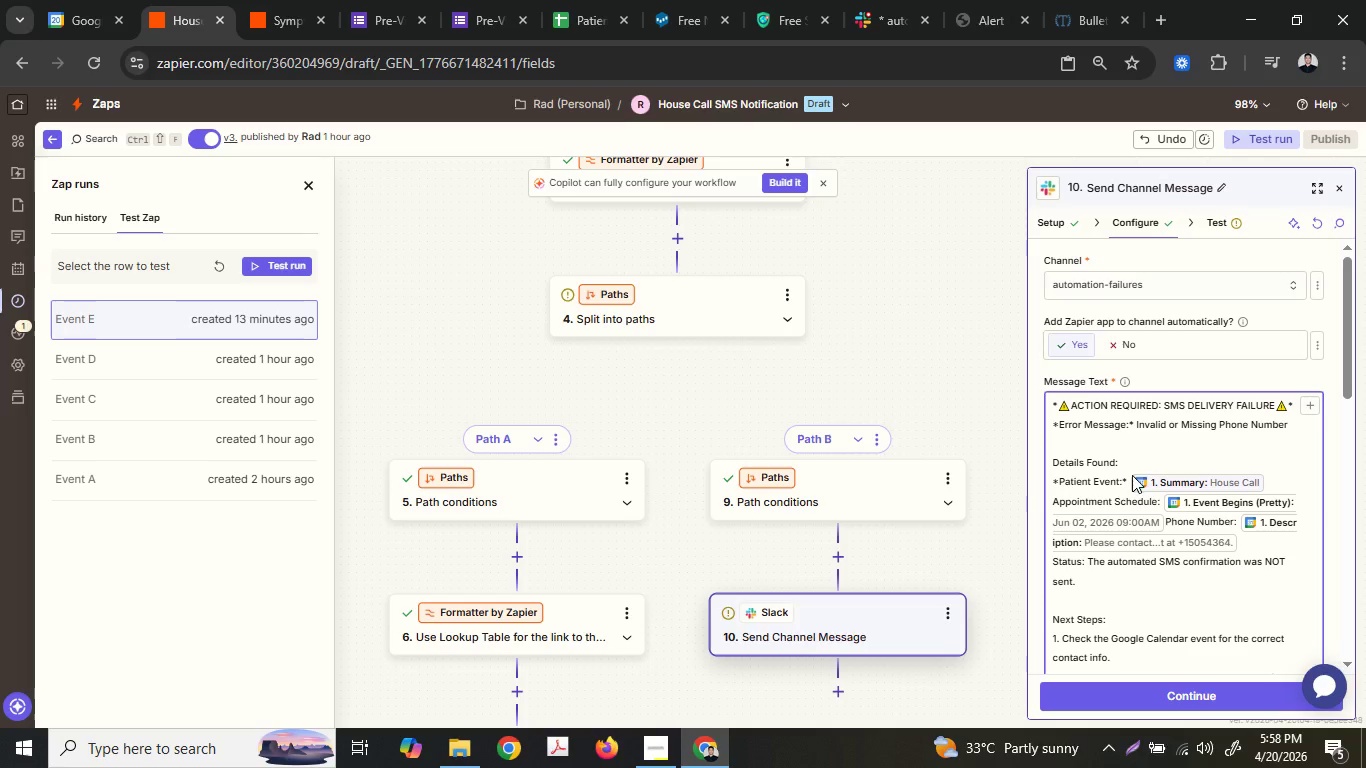 
left_click([1128, 485])
 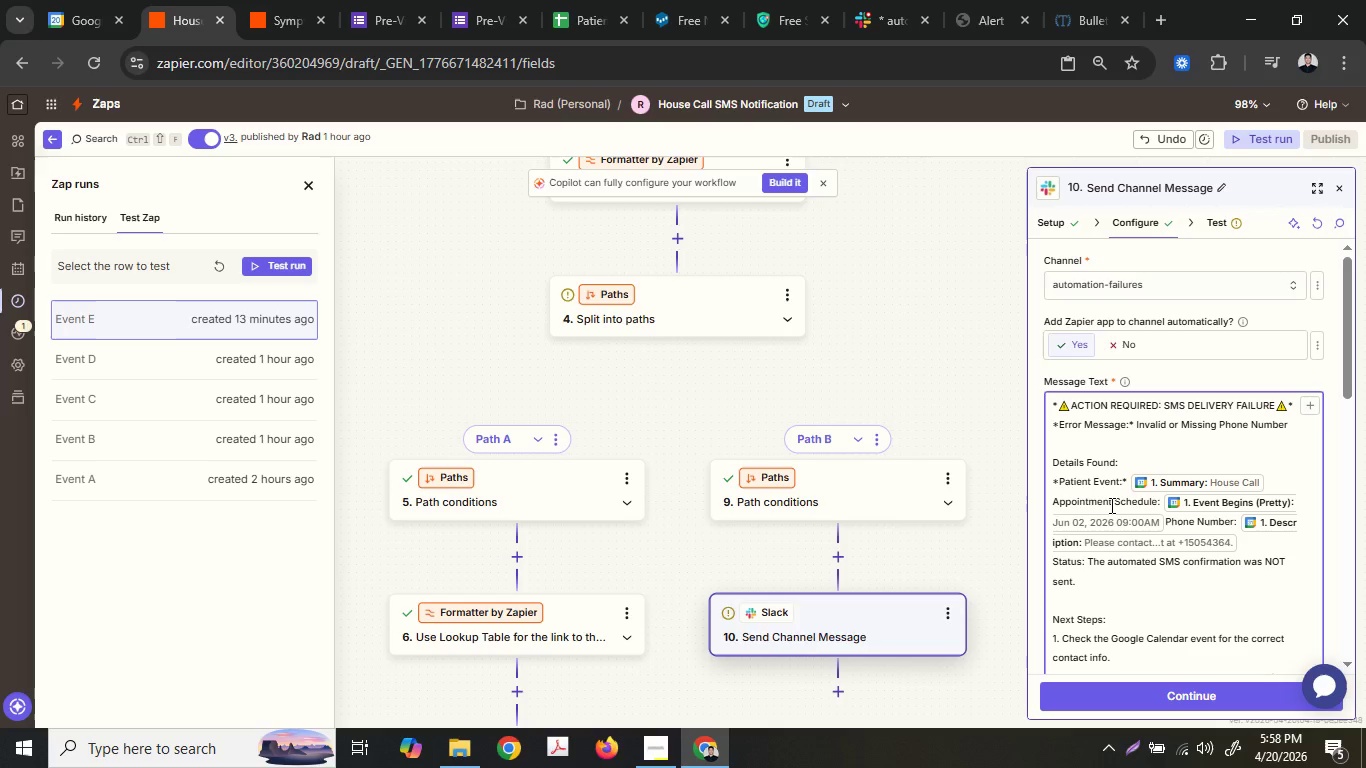 
left_click([1110, 505])
 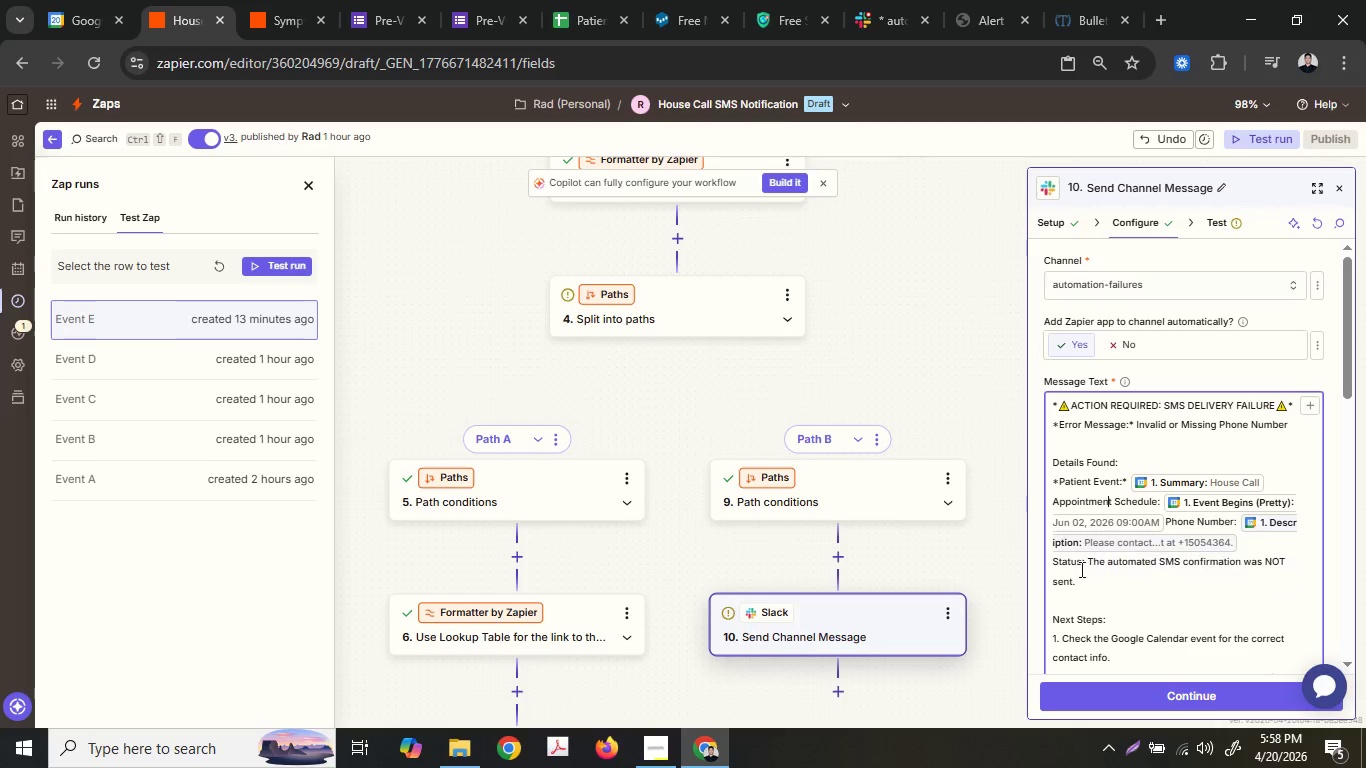 
left_click([1075, 574])
 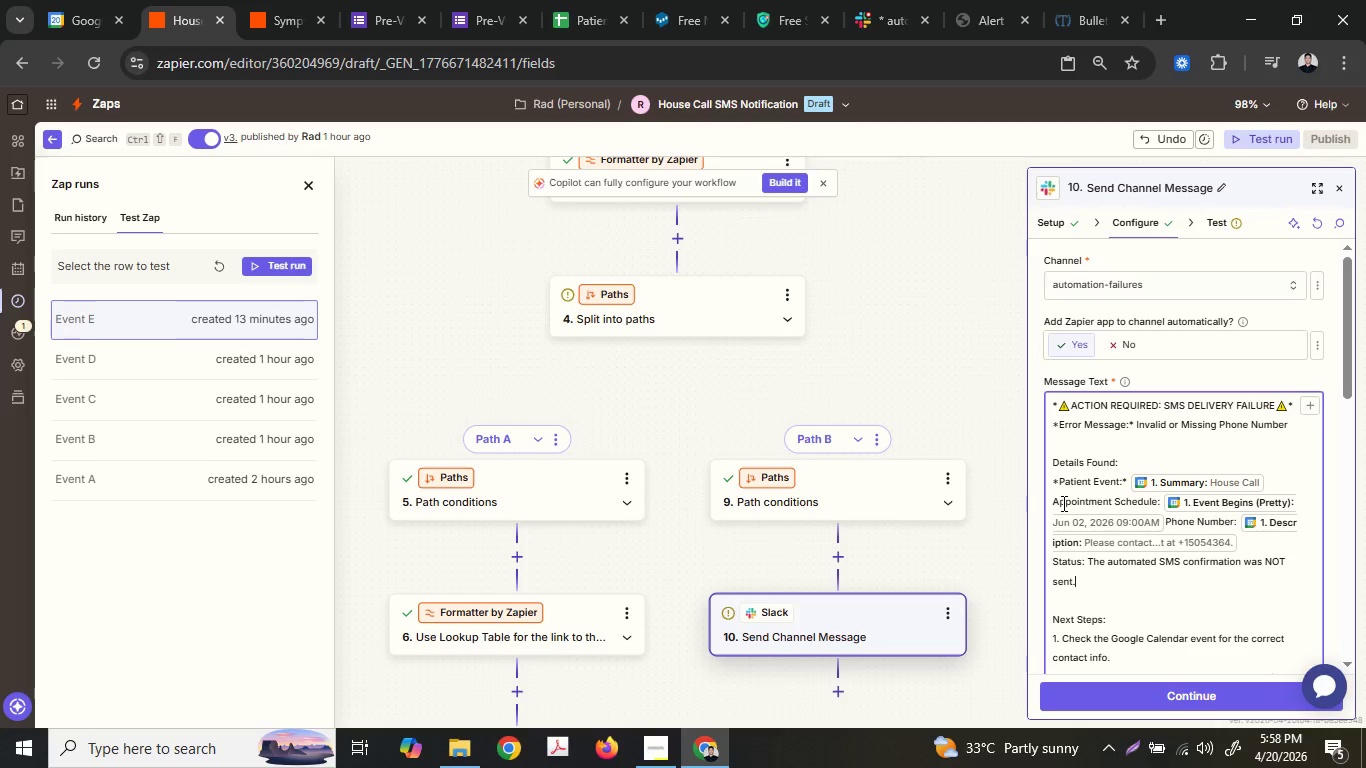 
left_click([1053, 500])
 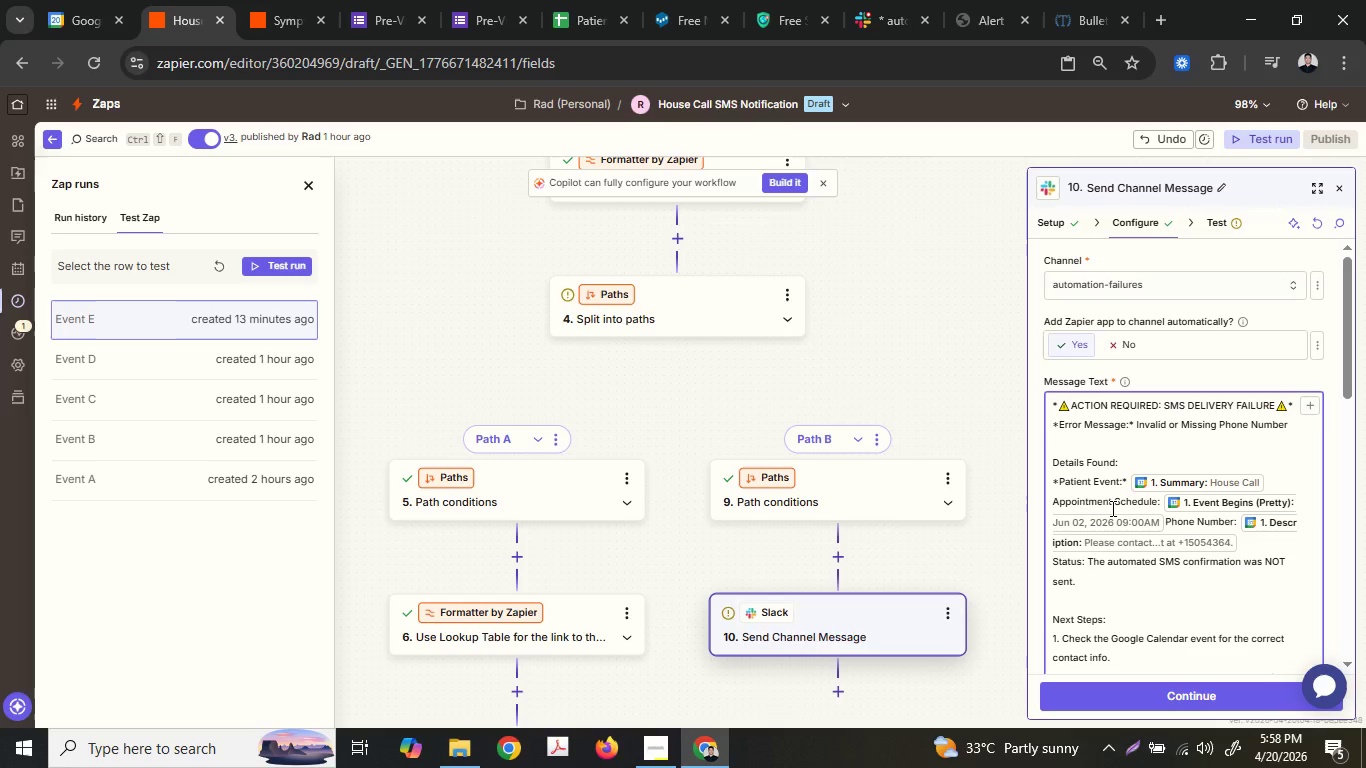 
key(ArrowDown)
 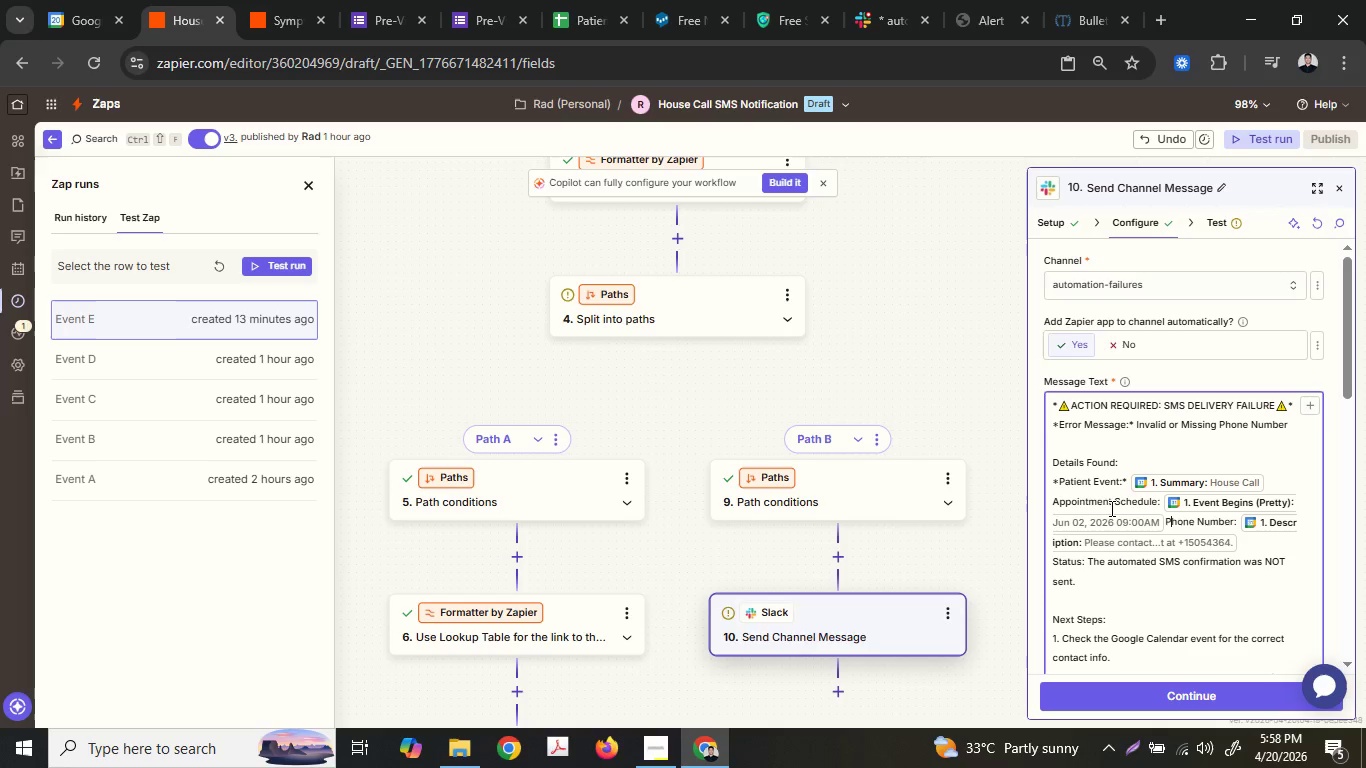 
key(ArrowRight)
 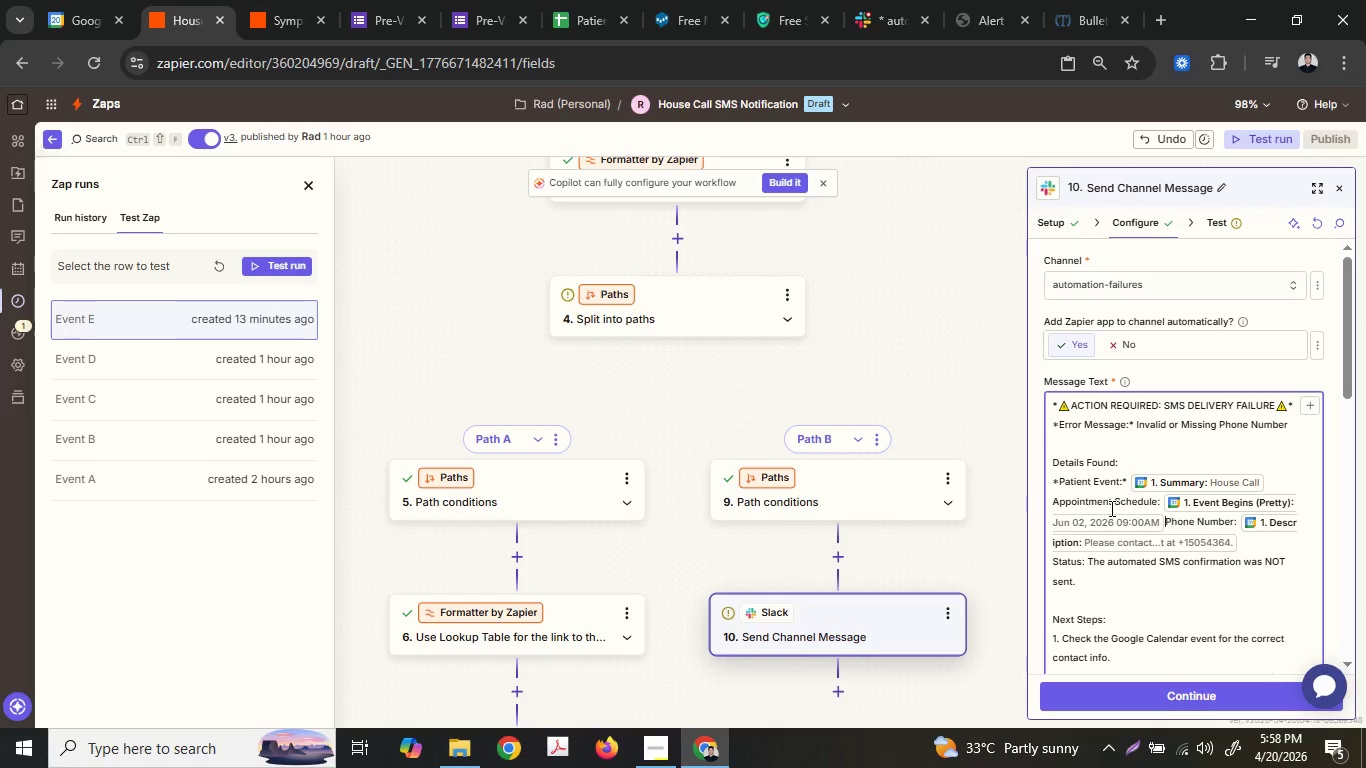 
key(ArrowLeft)
 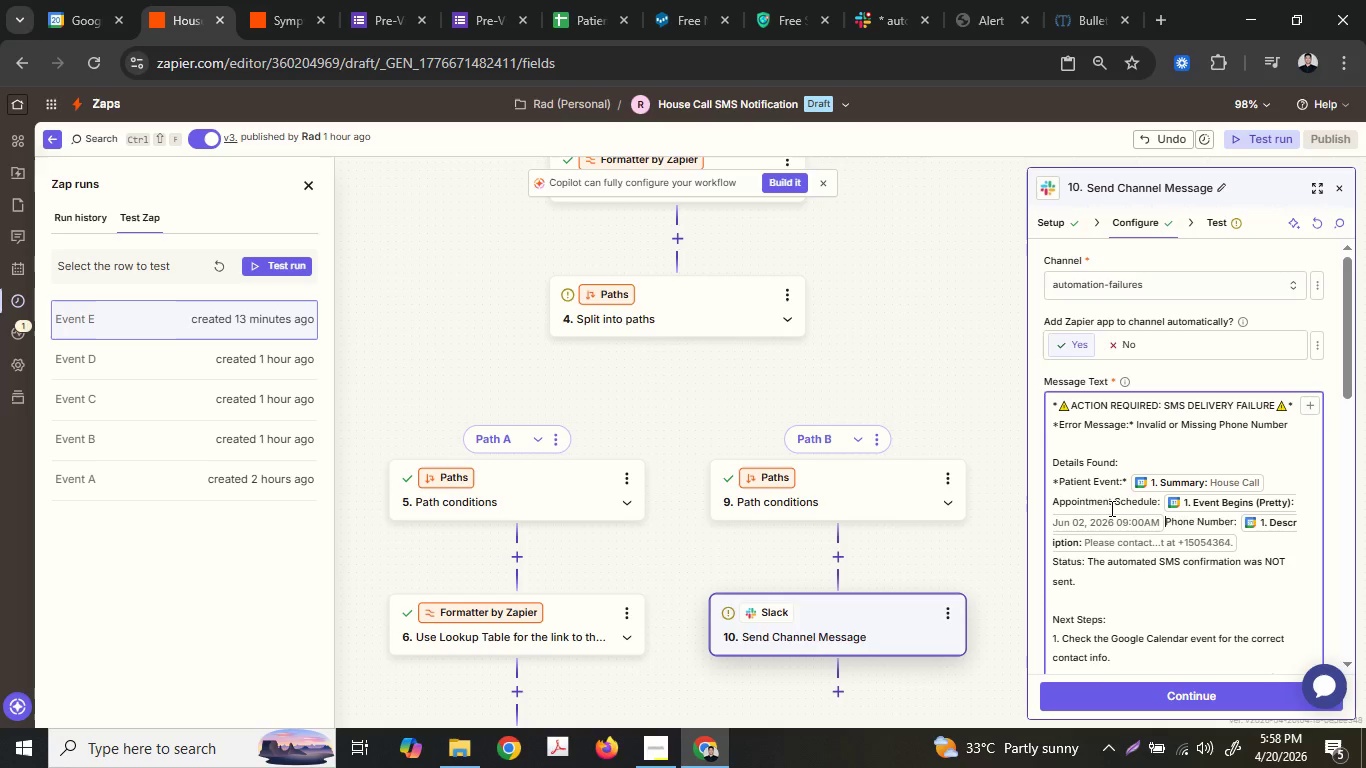 
key(Enter)
 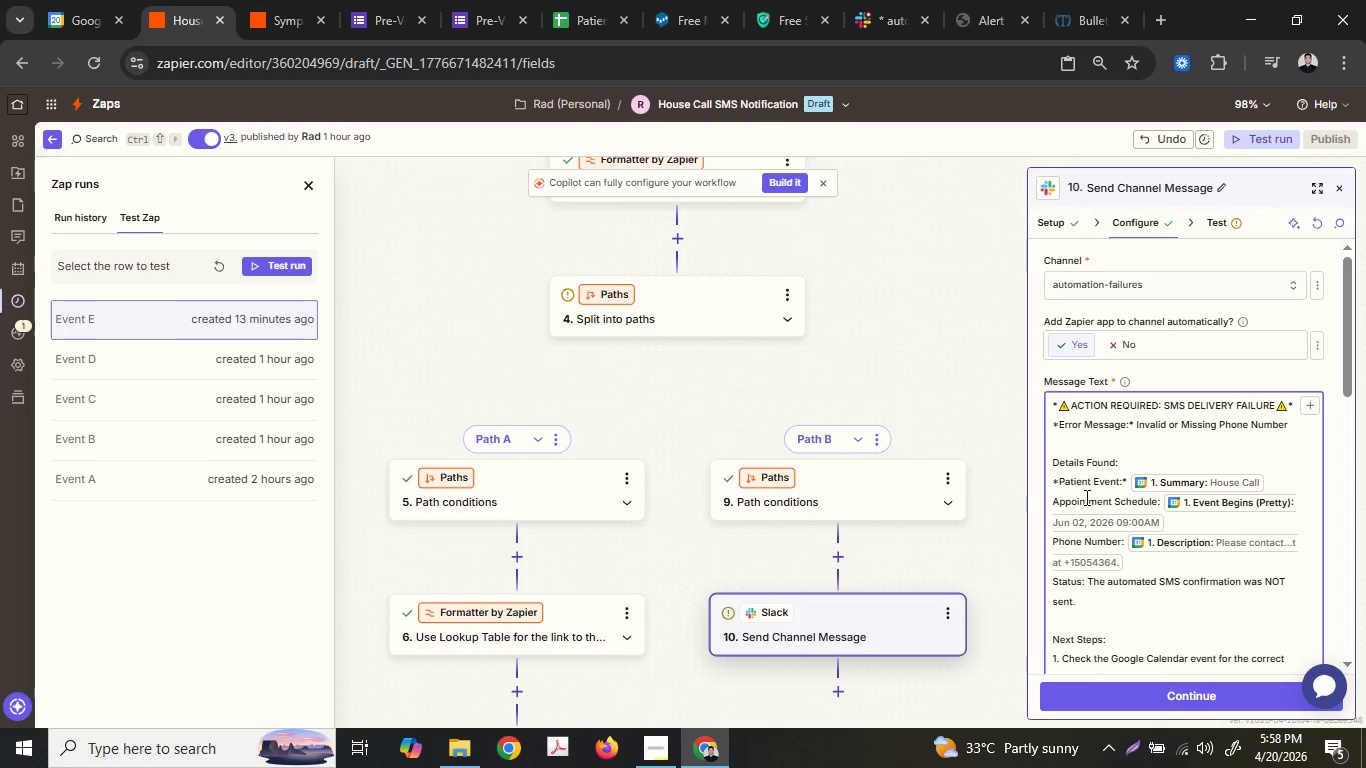 
wait(6.31)
 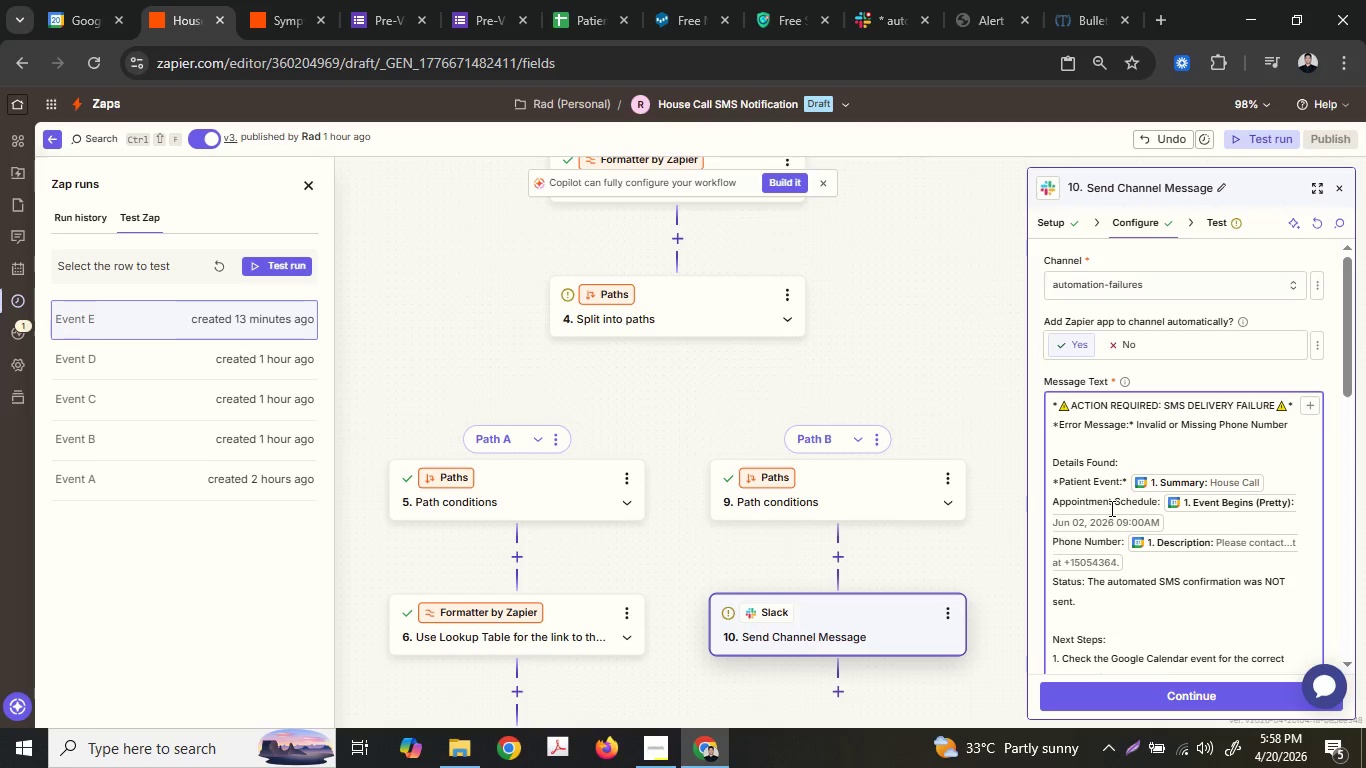 
left_click([1059, 487])
 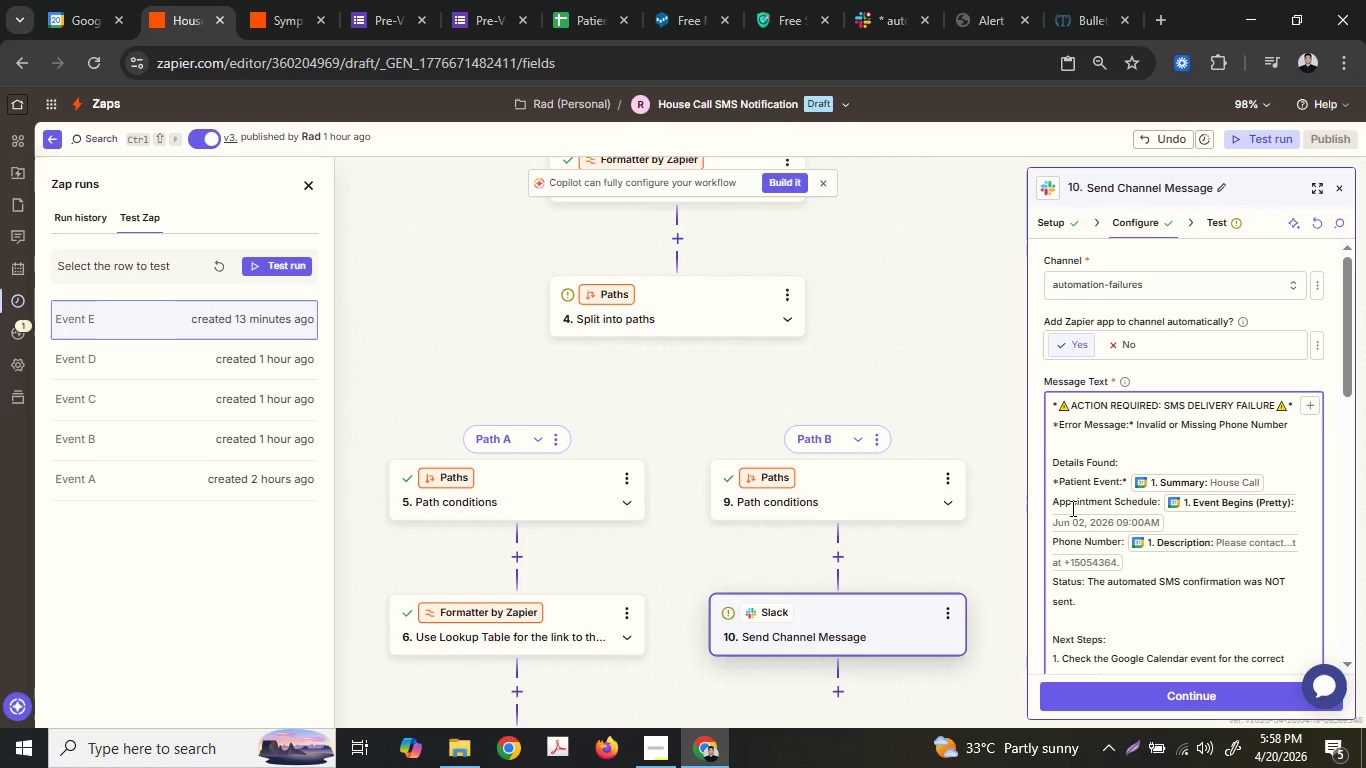 
key(ArrowDown)
 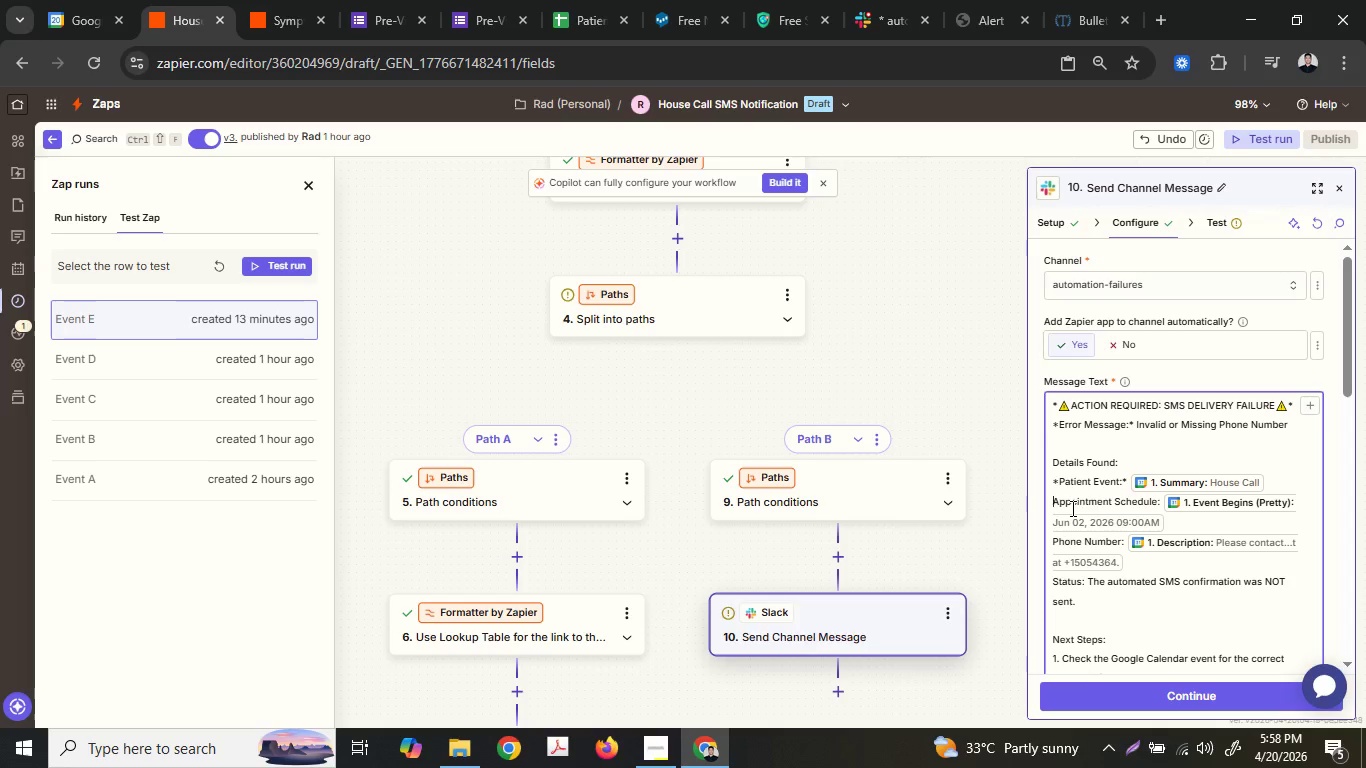 
key(ArrowLeft)
 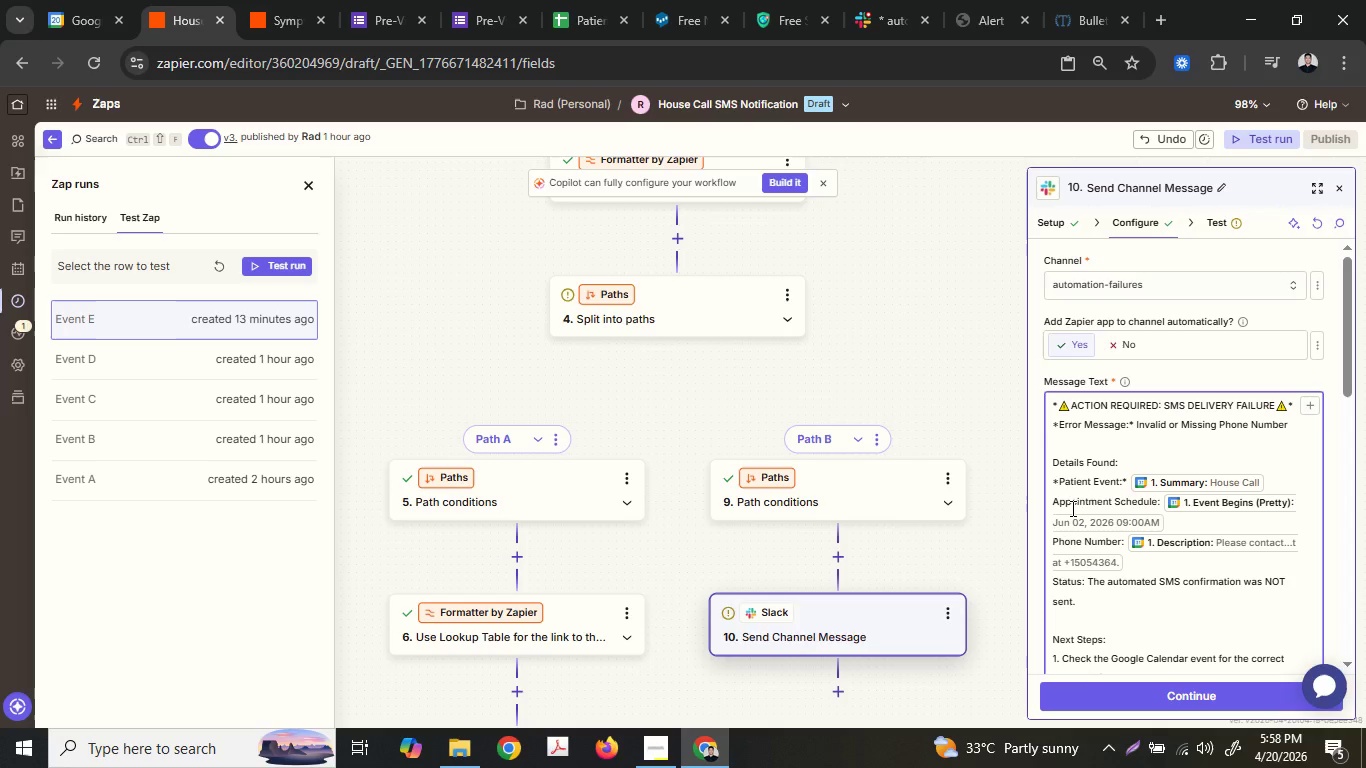 
key(Shift+ShiftLeft)
 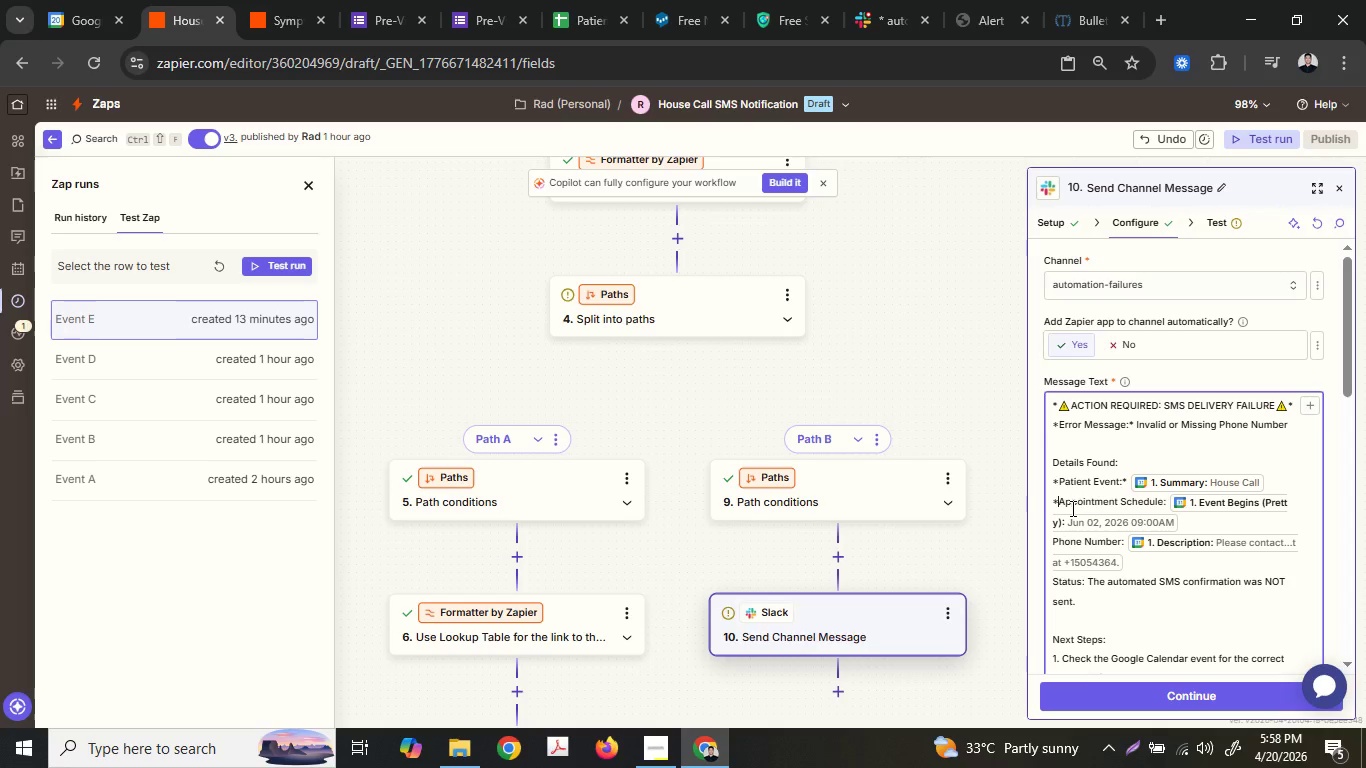 
key(Shift+8)
 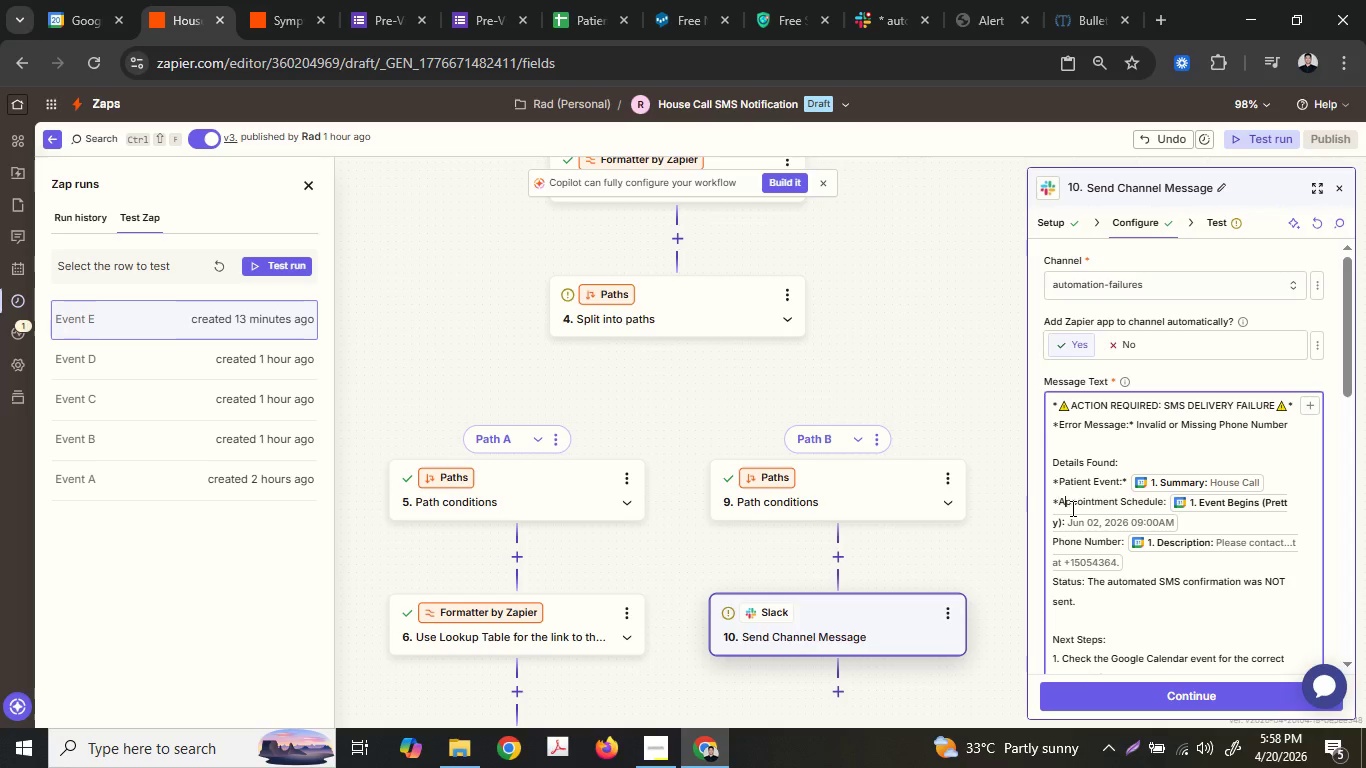 
hold_key(key=ArrowRight, duration=1.06)
 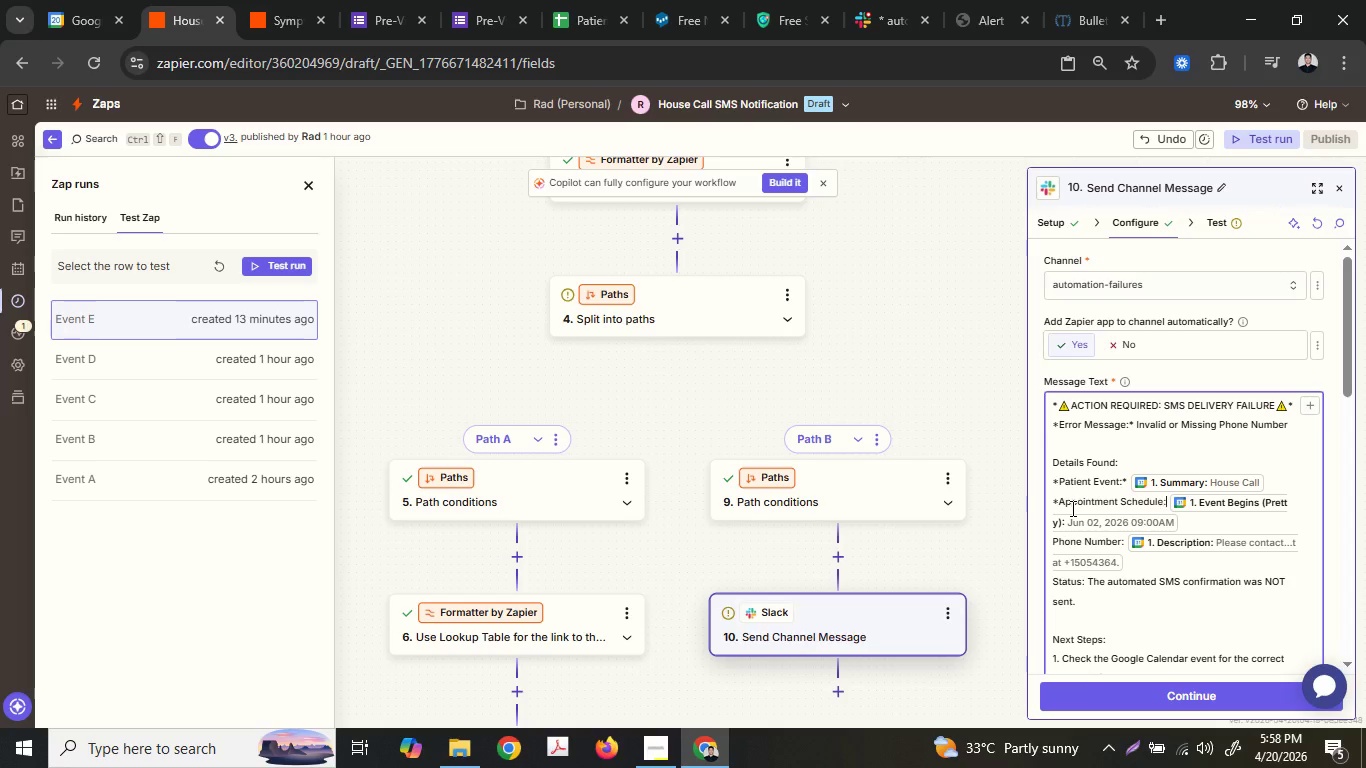 
key(ArrowRight)
 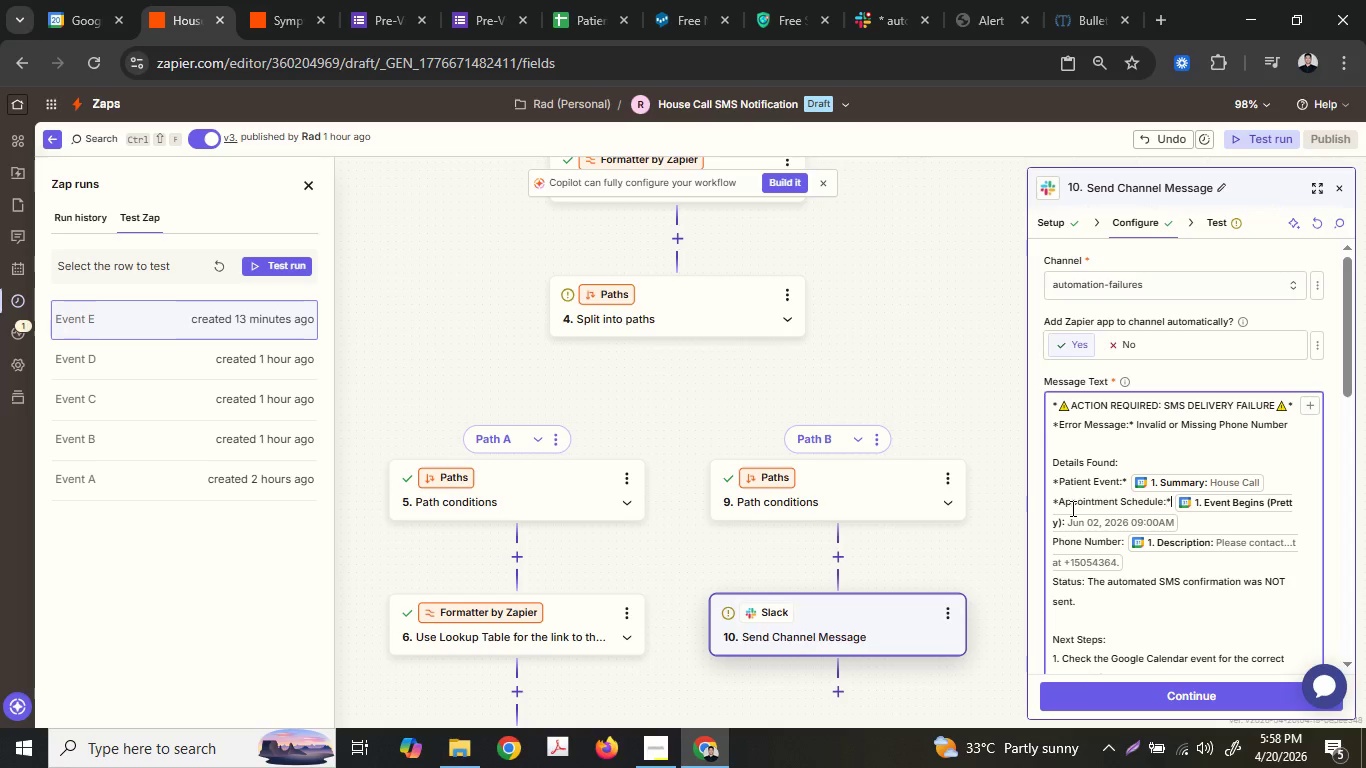 
key(Shift+ShiftLeft)
 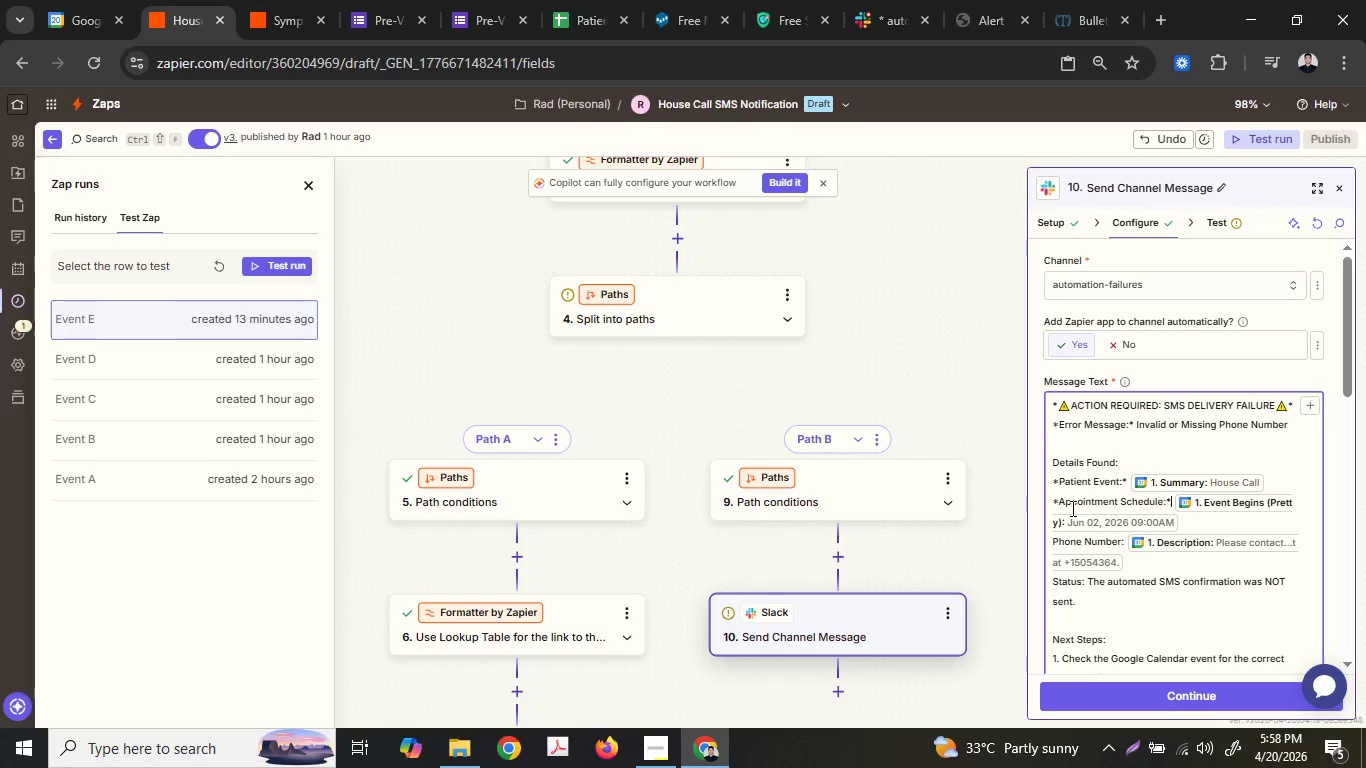 
key(Shift+8)
 